 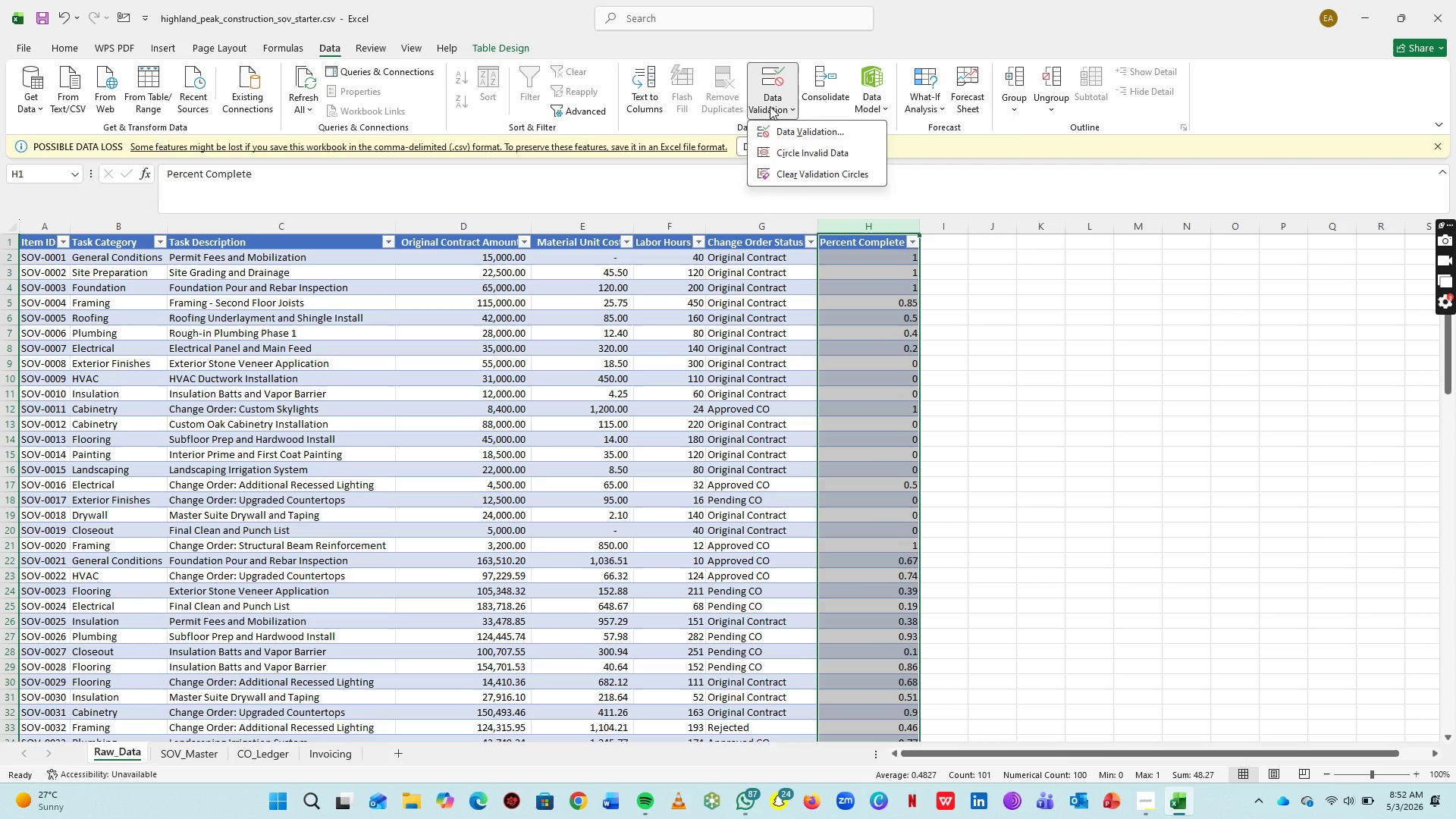 
left_click([780, 89])
 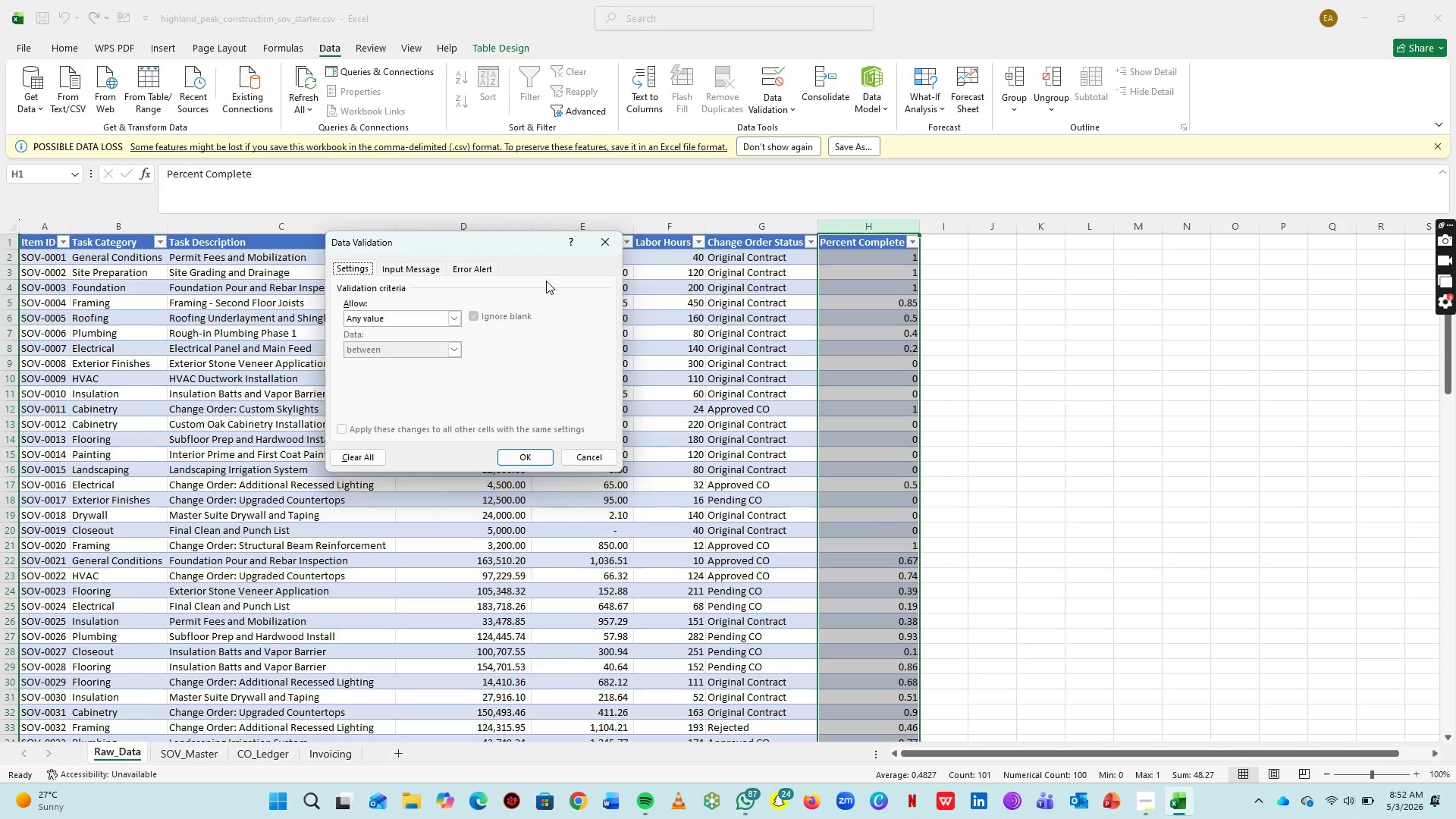 
left_click([450, 316])
 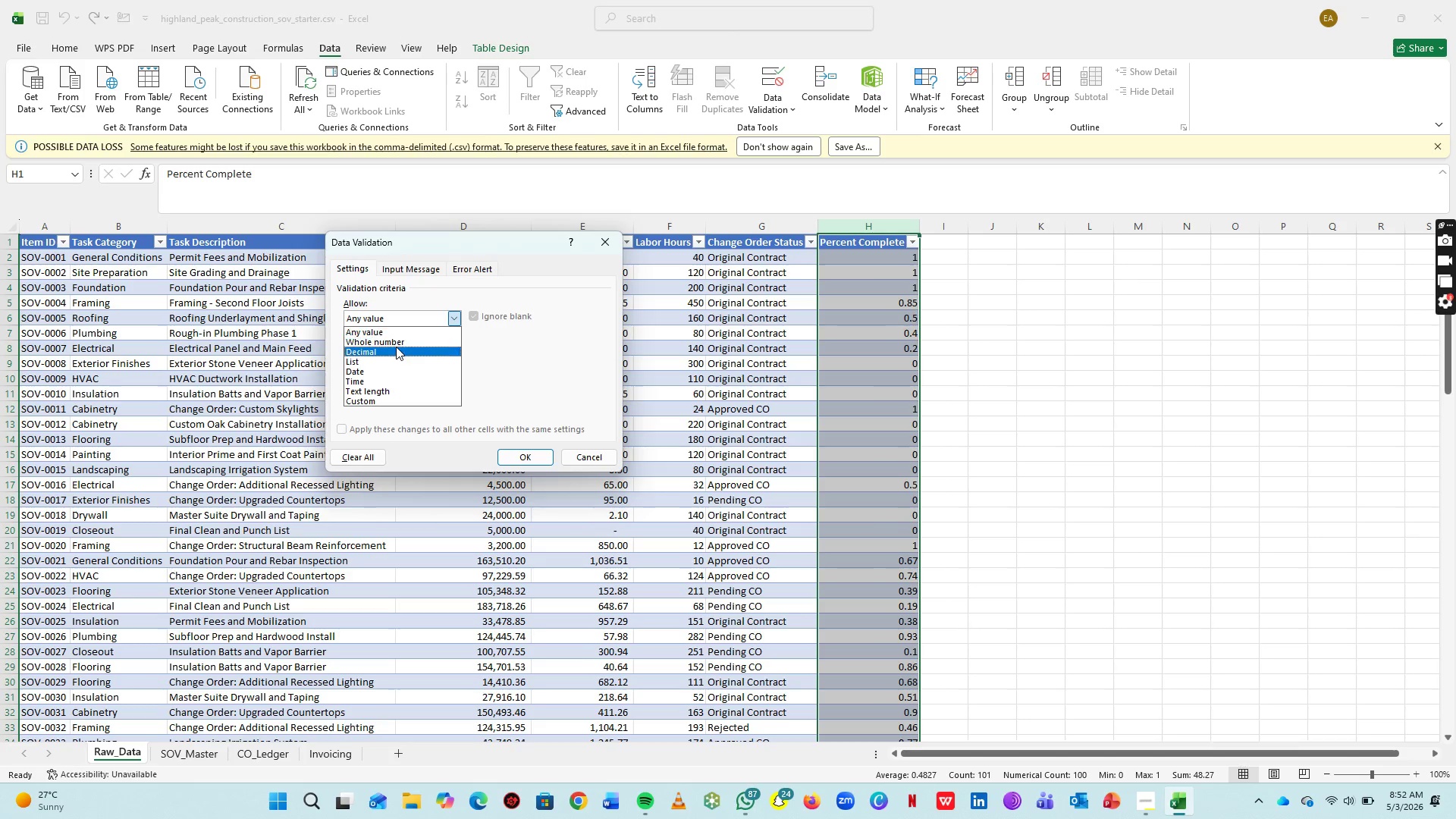 
left_click([396, 347])
 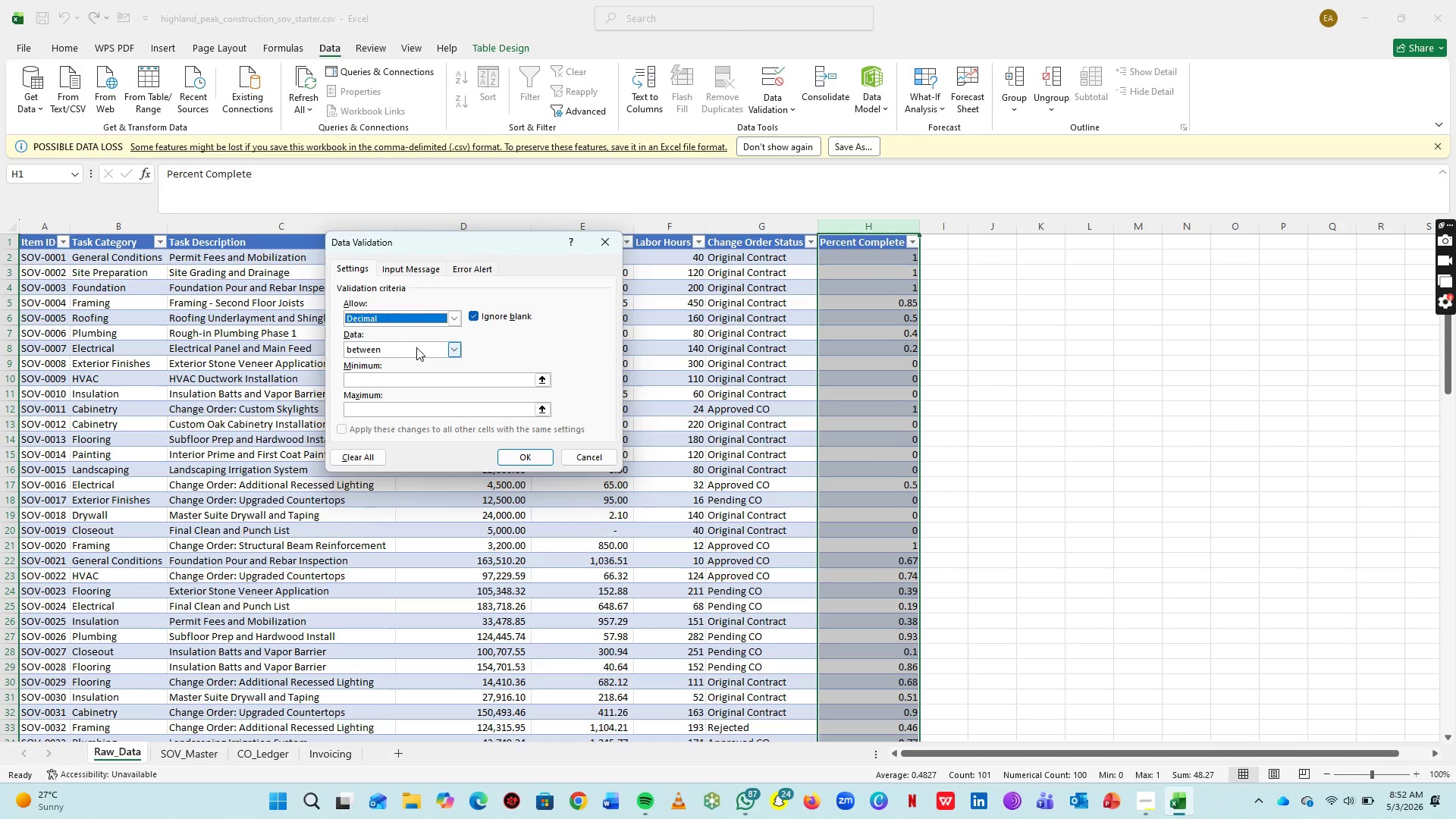 
left_click([416, 347])
 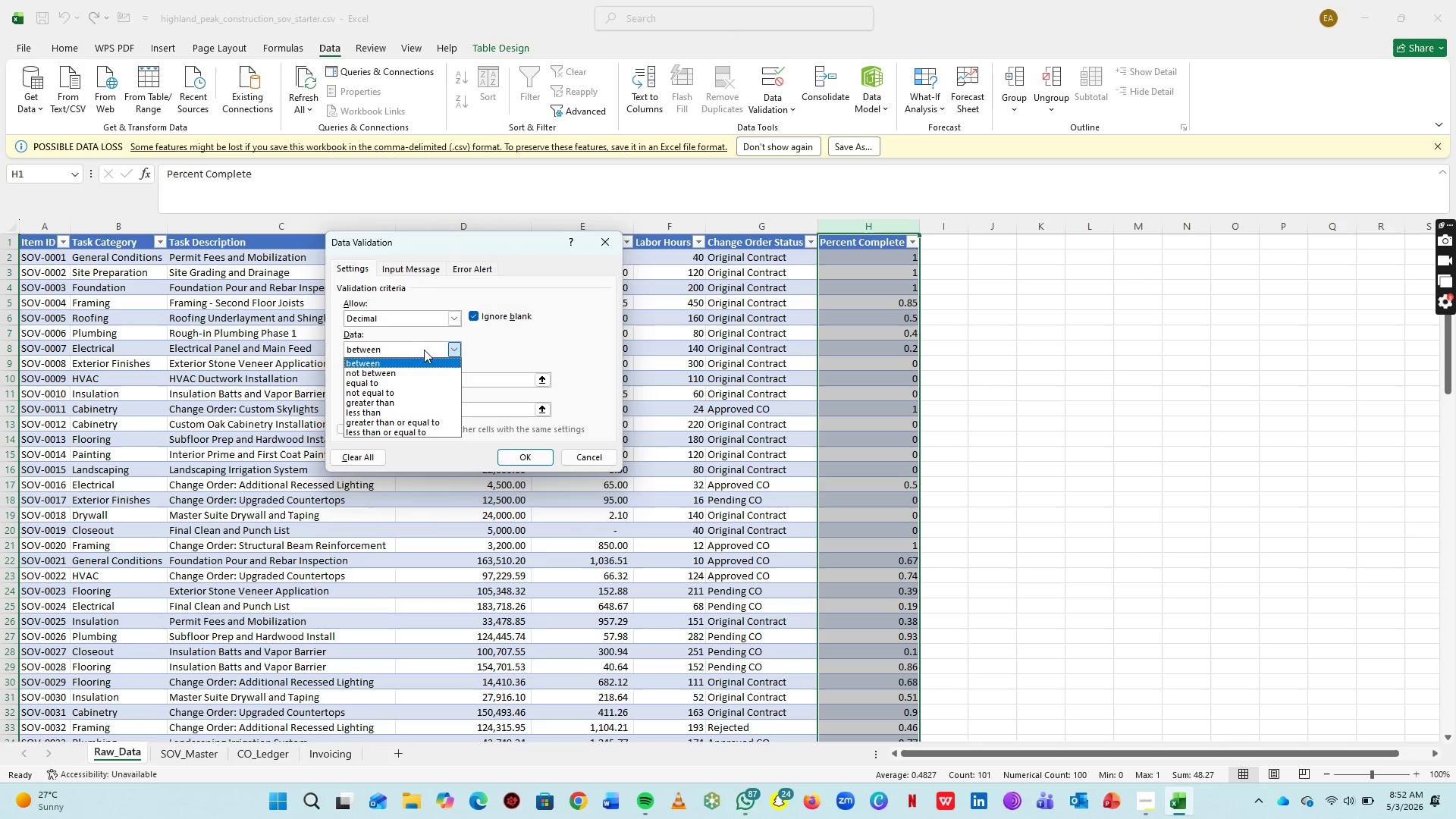 
left_click([425, 350])
 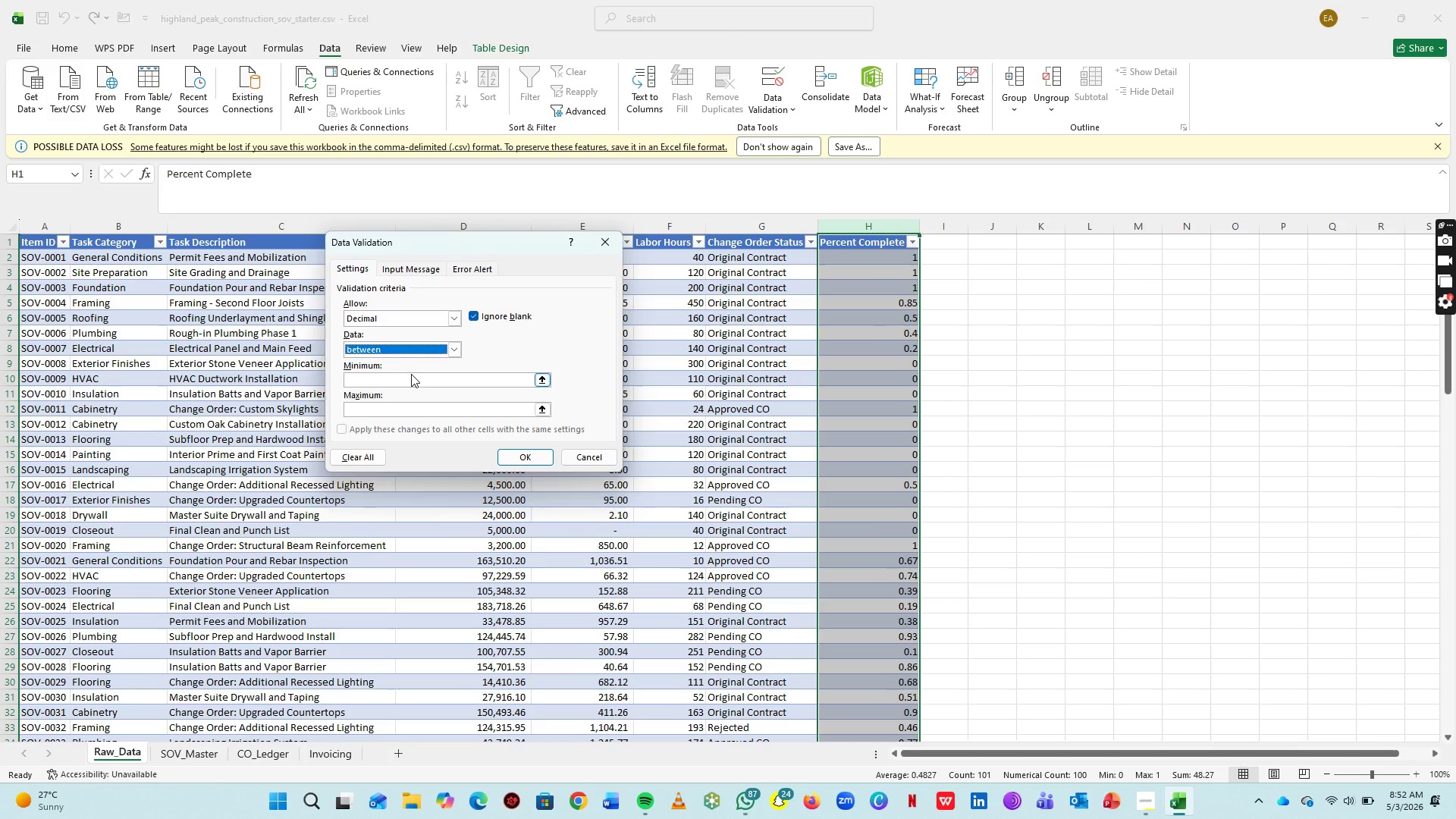 
left_click([411, 374])
 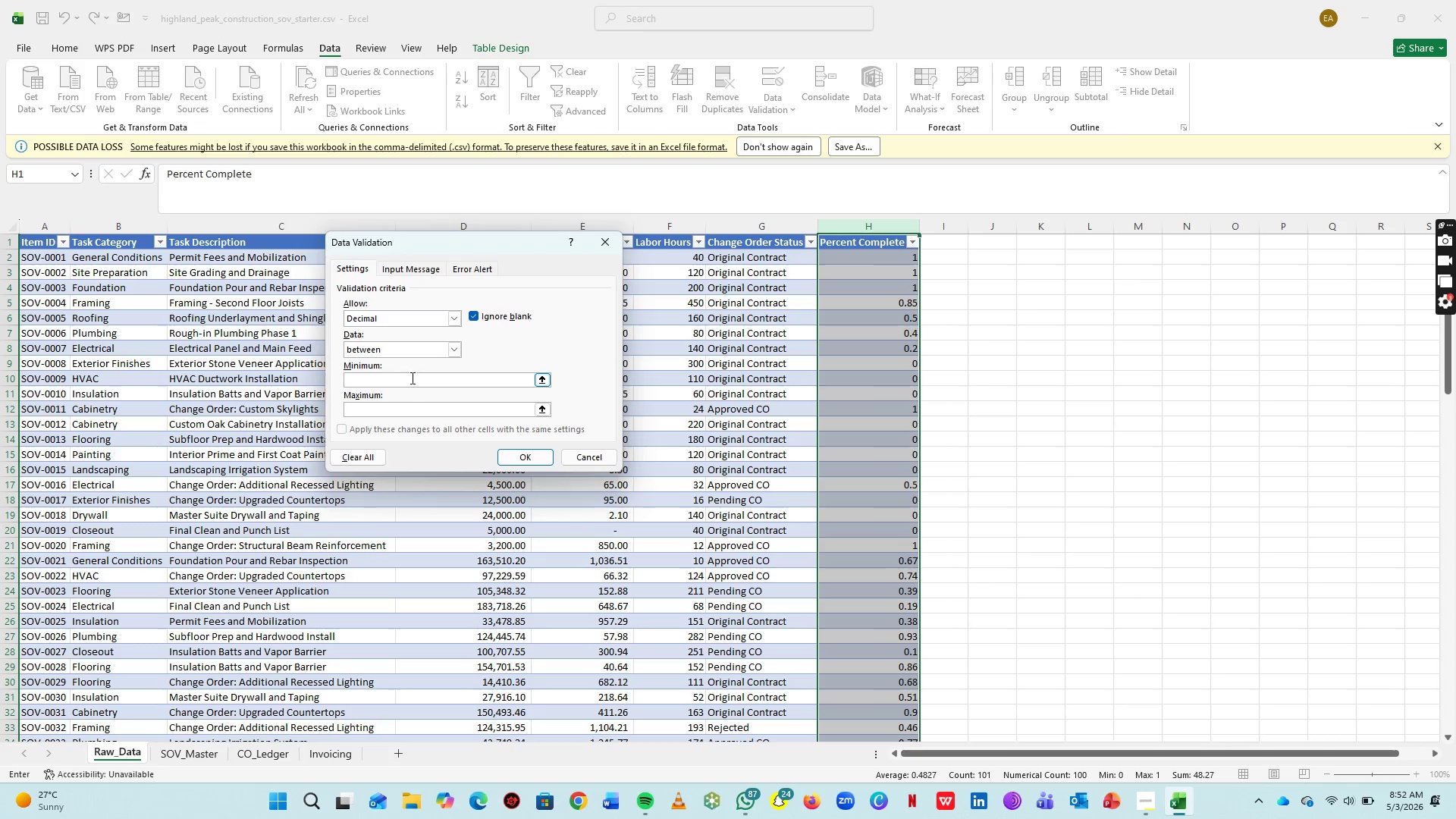 
key(1)
 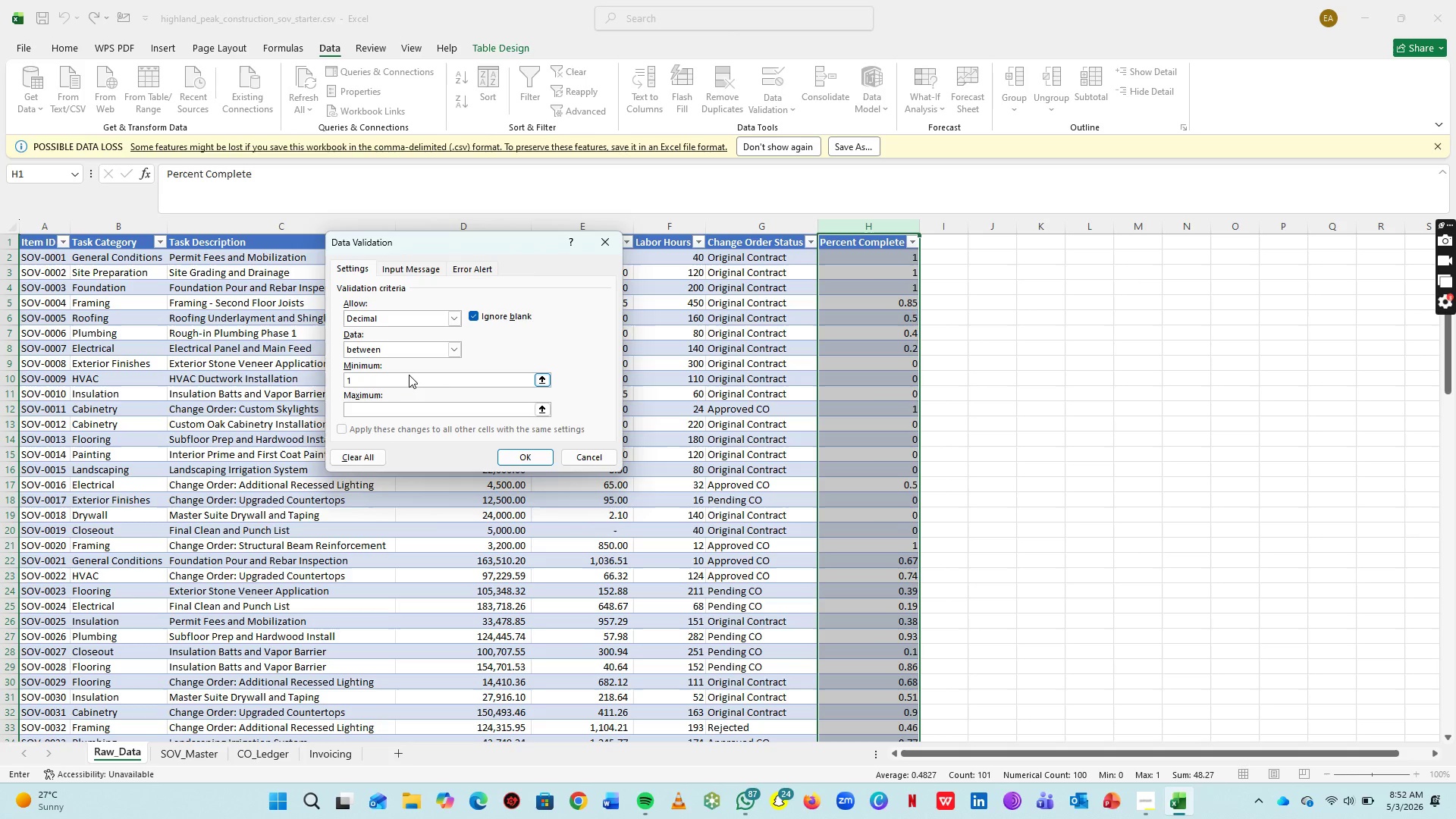 
key(Backspace)
 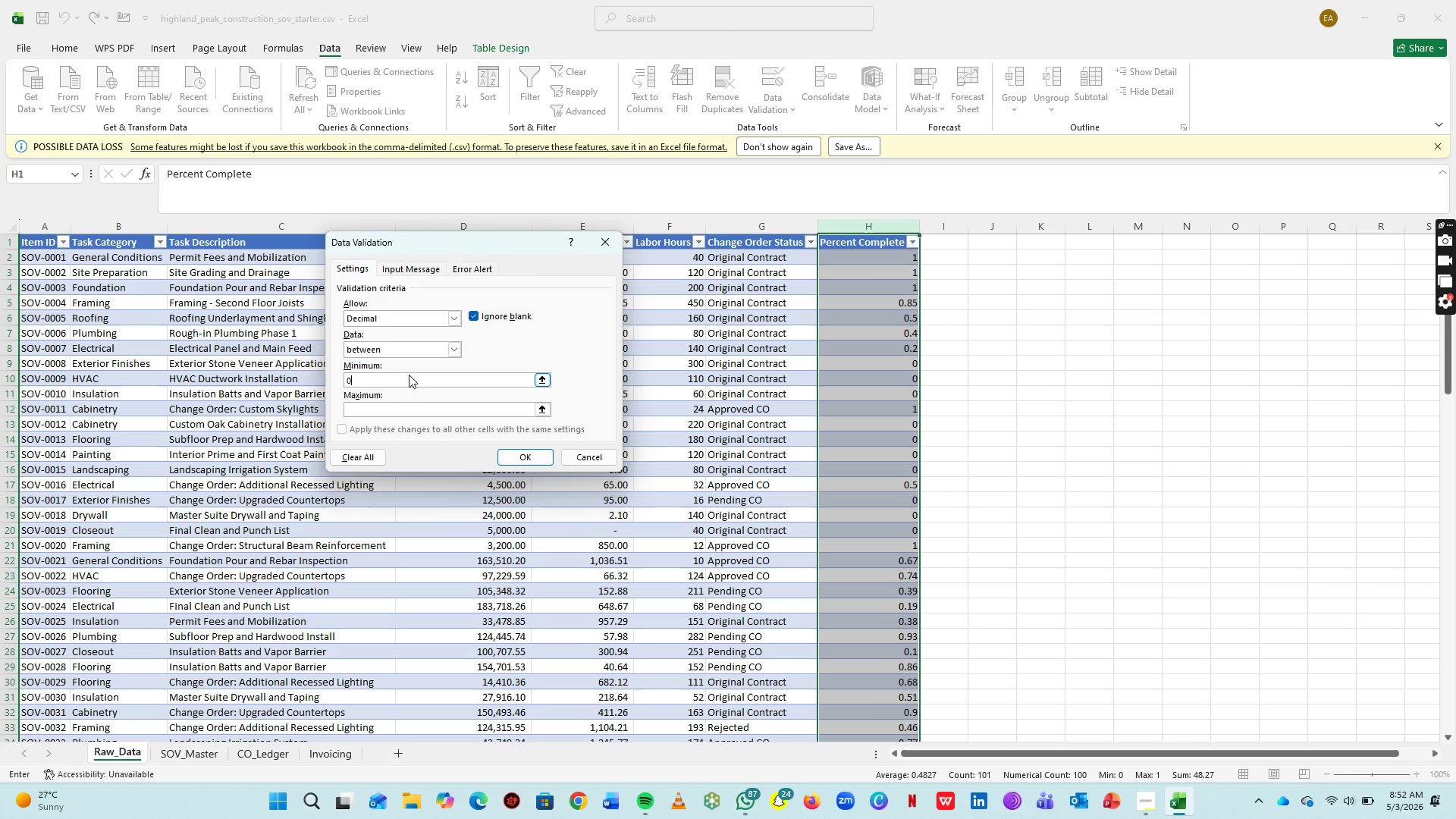 
key(0)
 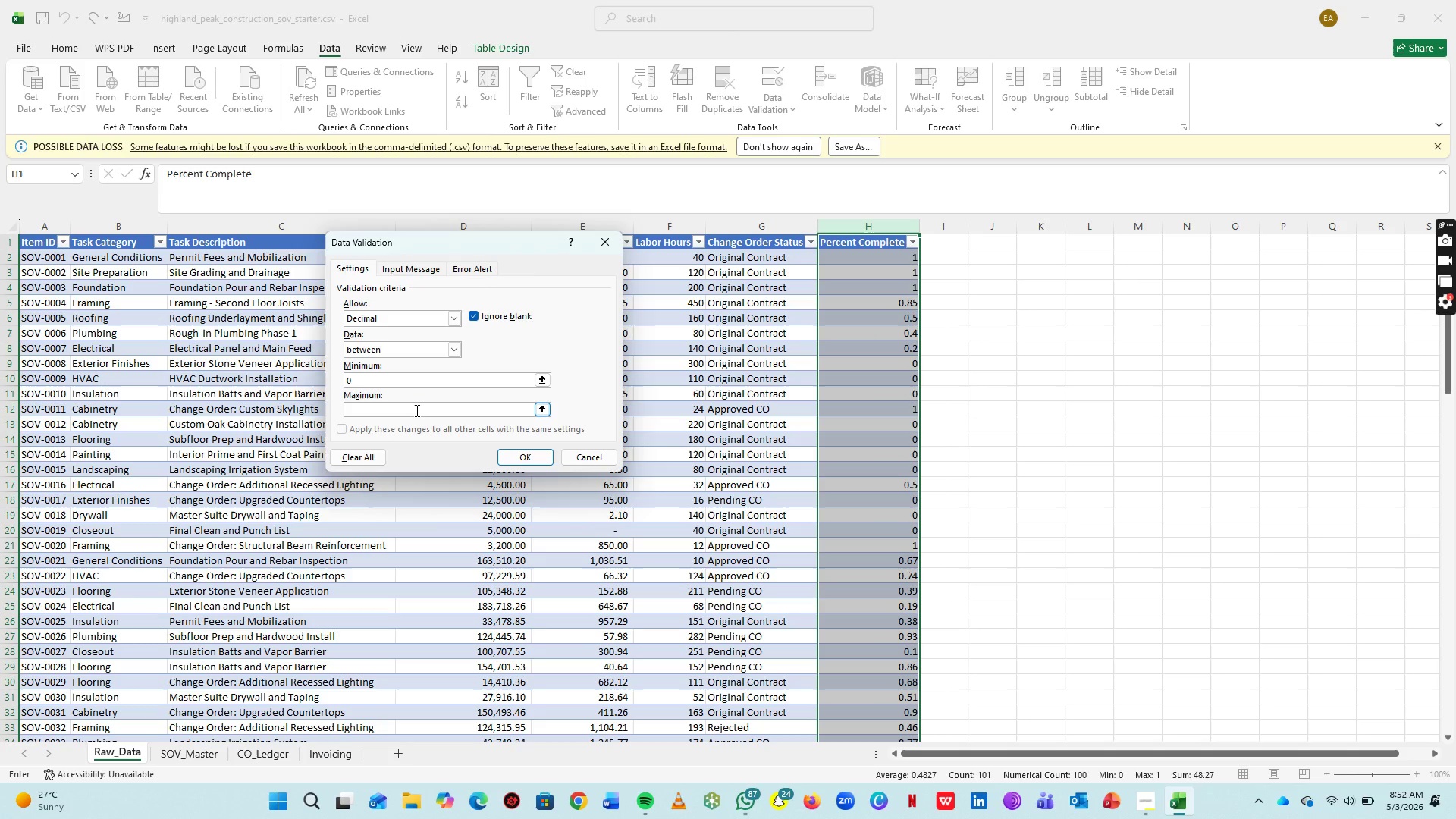 
left_click([416, 410])
 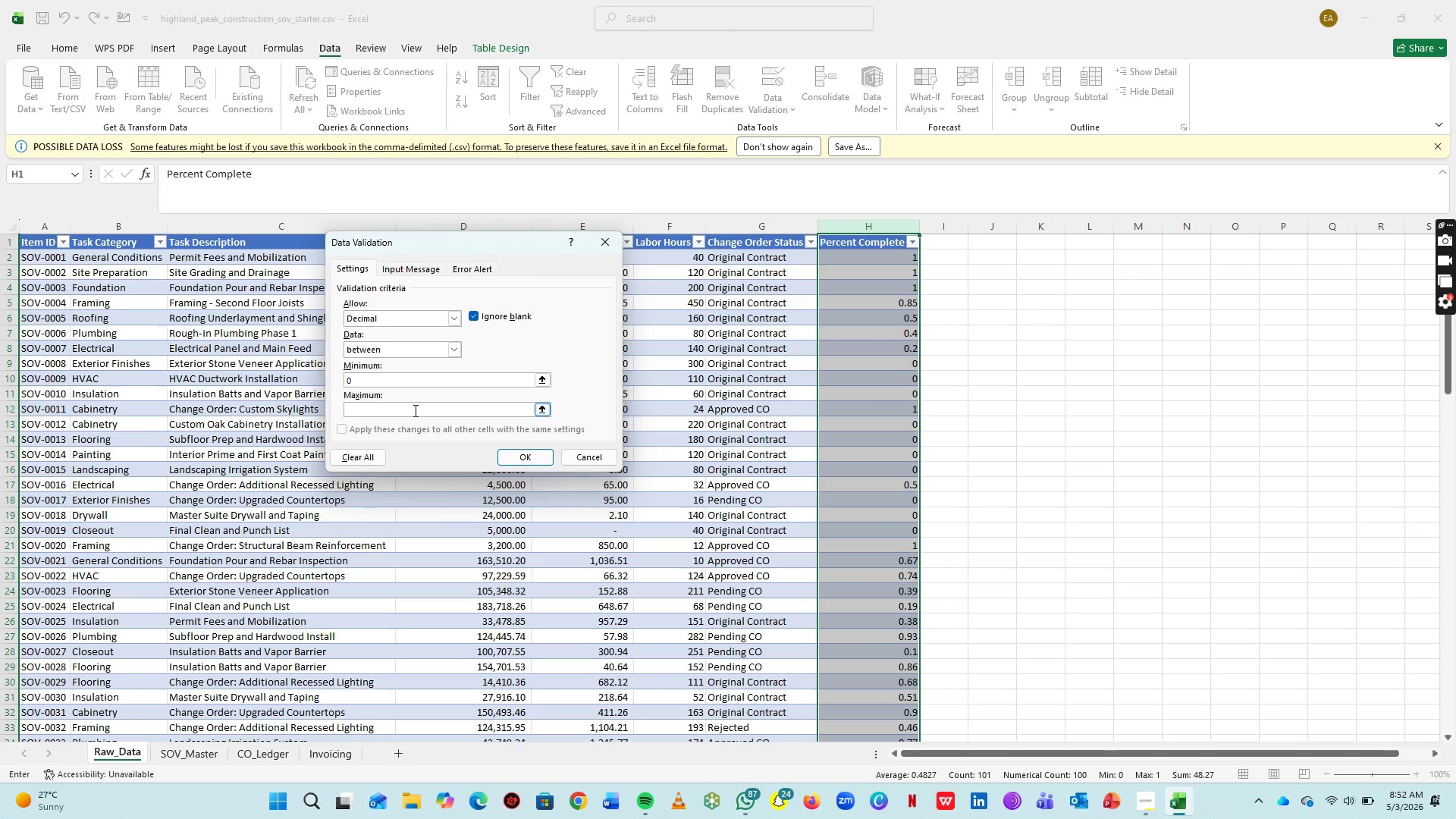 
key(1)
 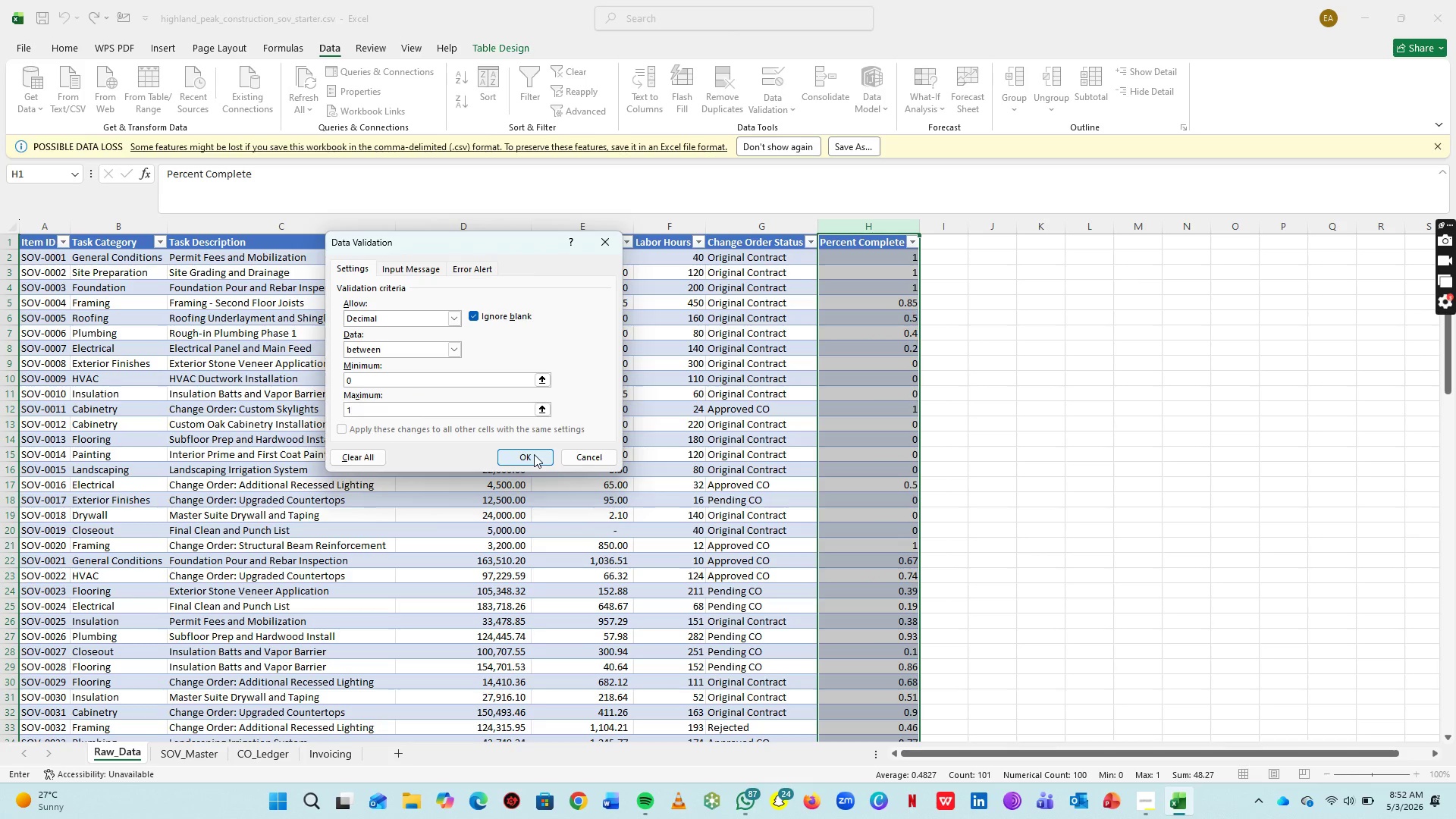 
left_click([535, 454])
 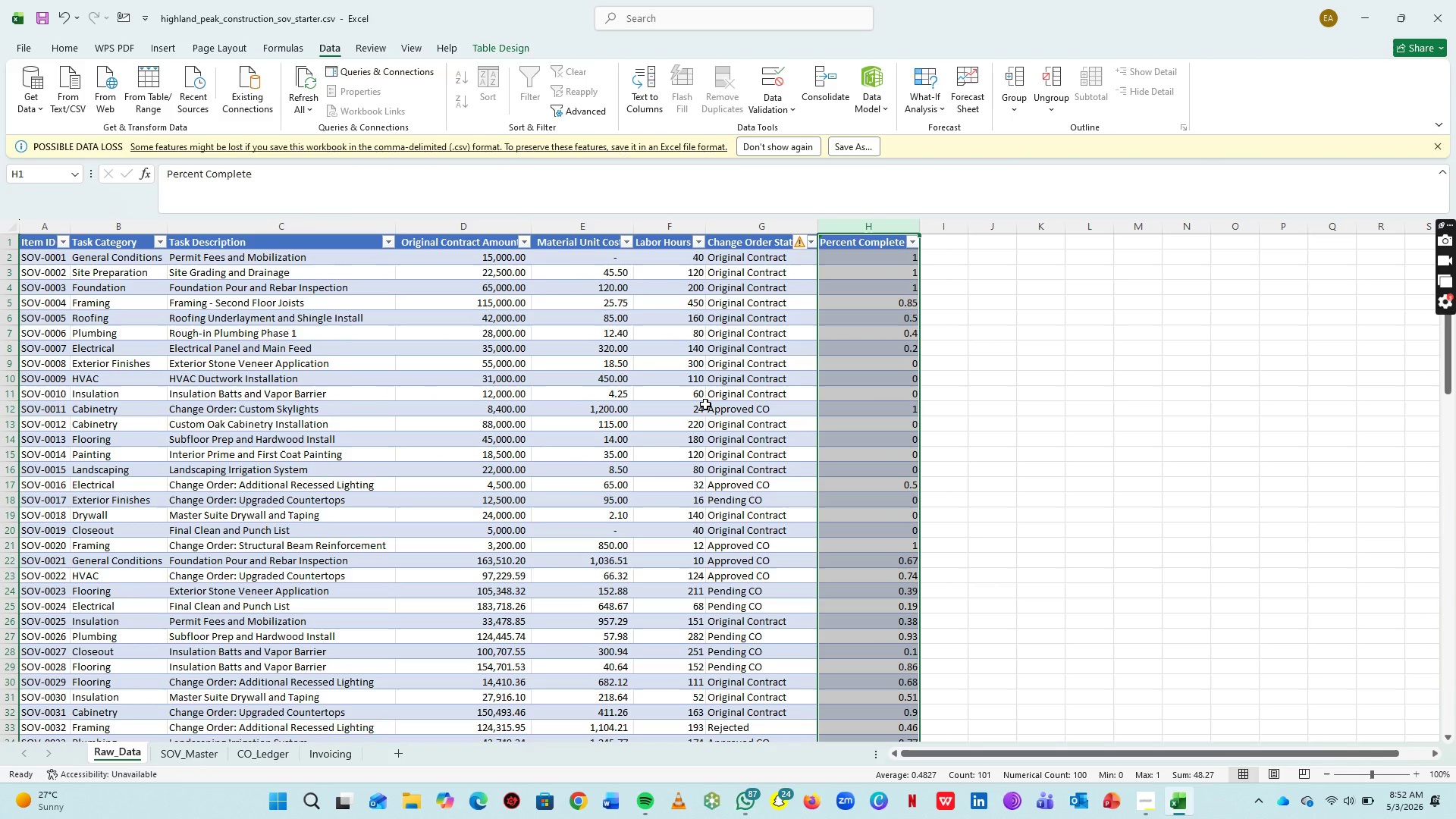 
wait(8.78)
 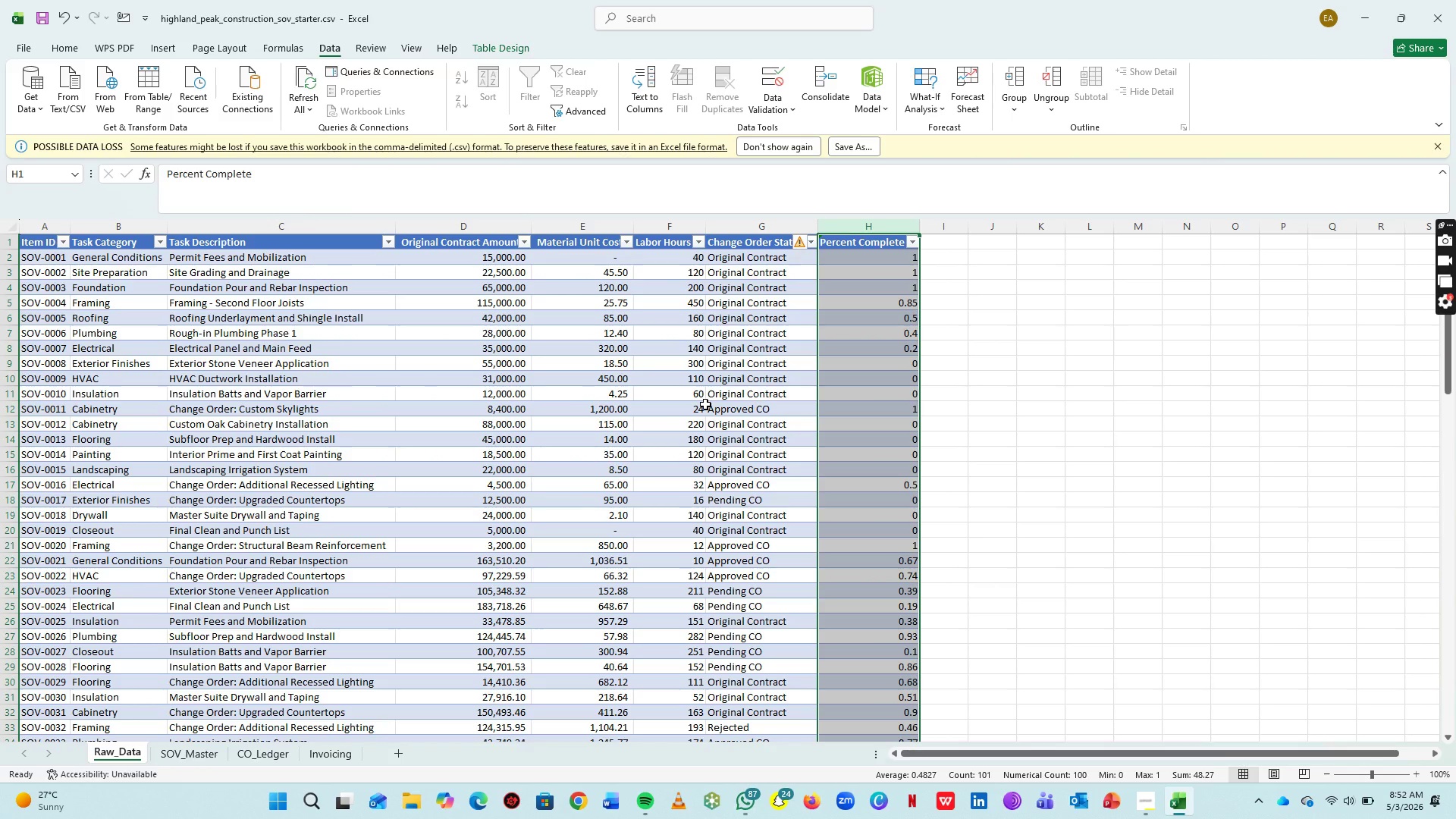 
key(Control+Z)
 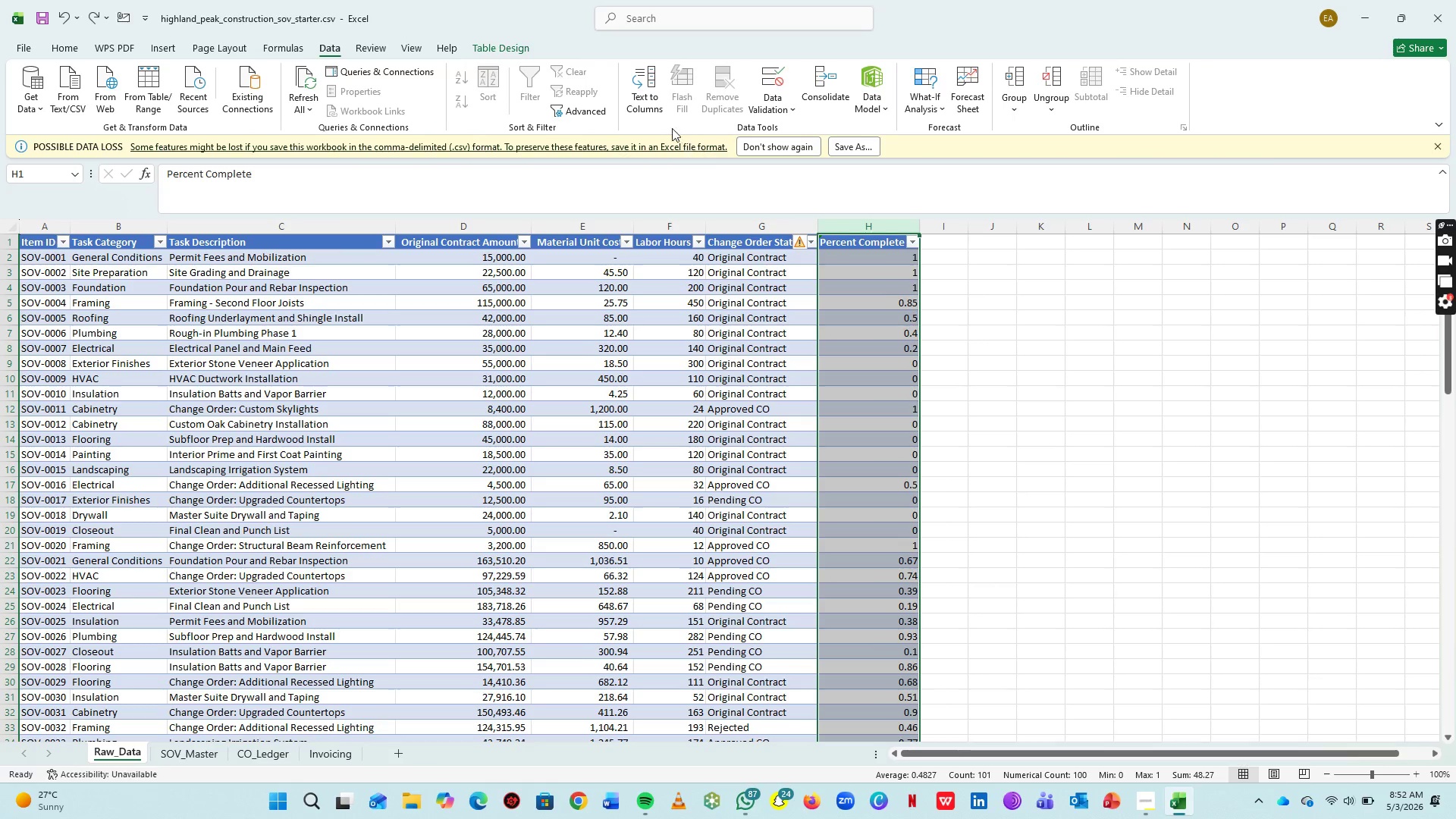 
left_click([765, 104])
 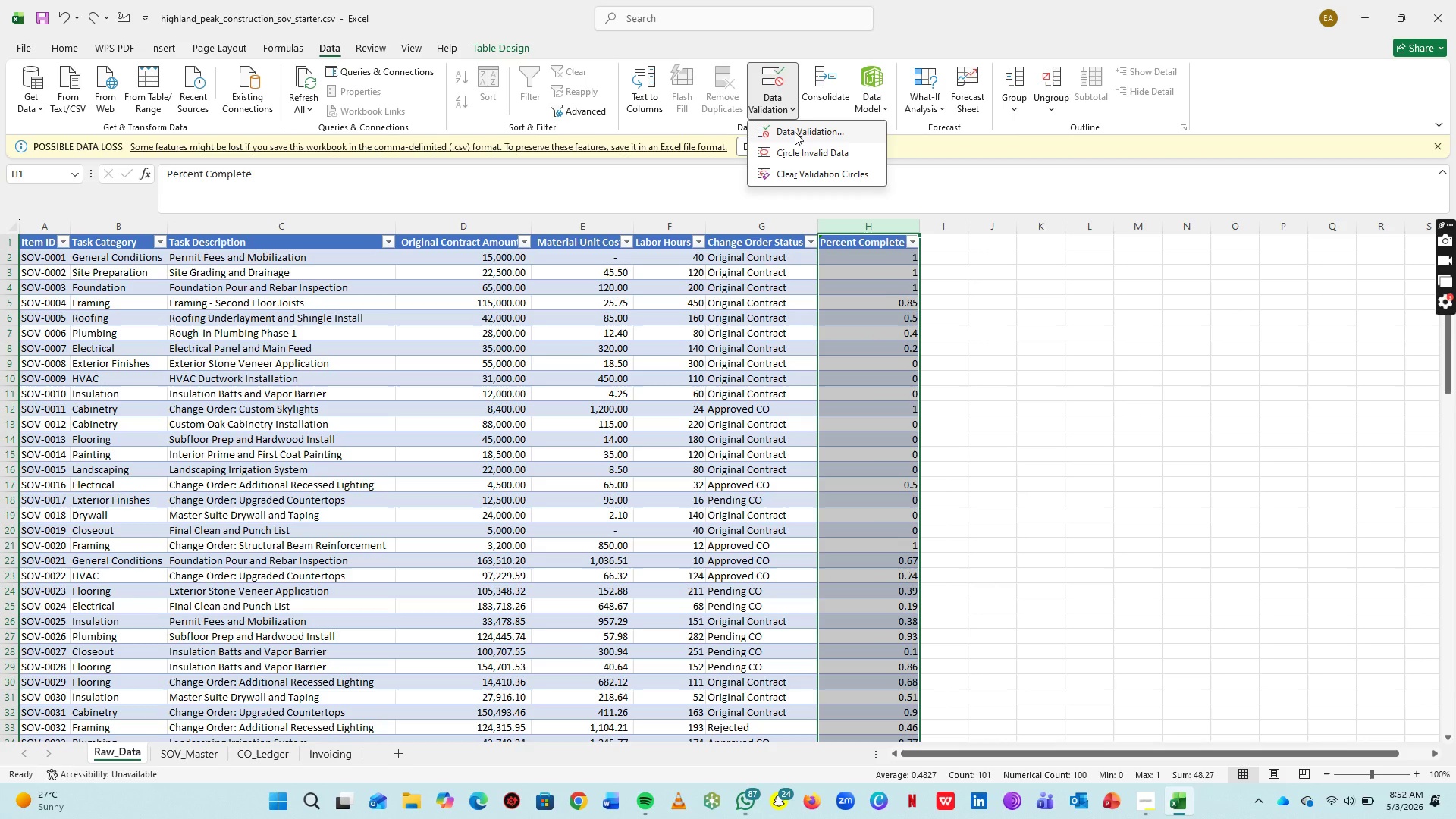 
left_click([795, 132])
 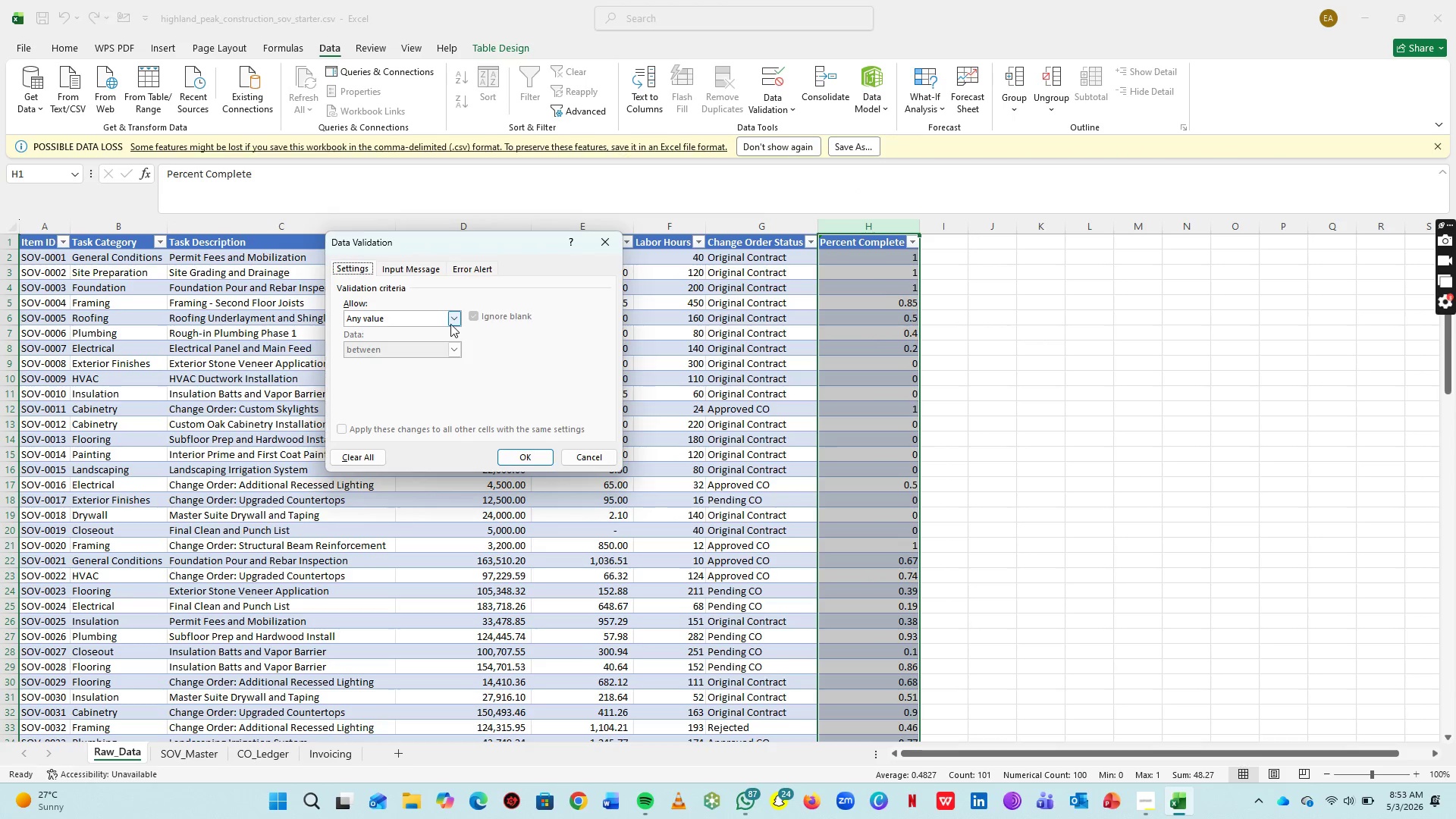 
left_click([454, 314])
 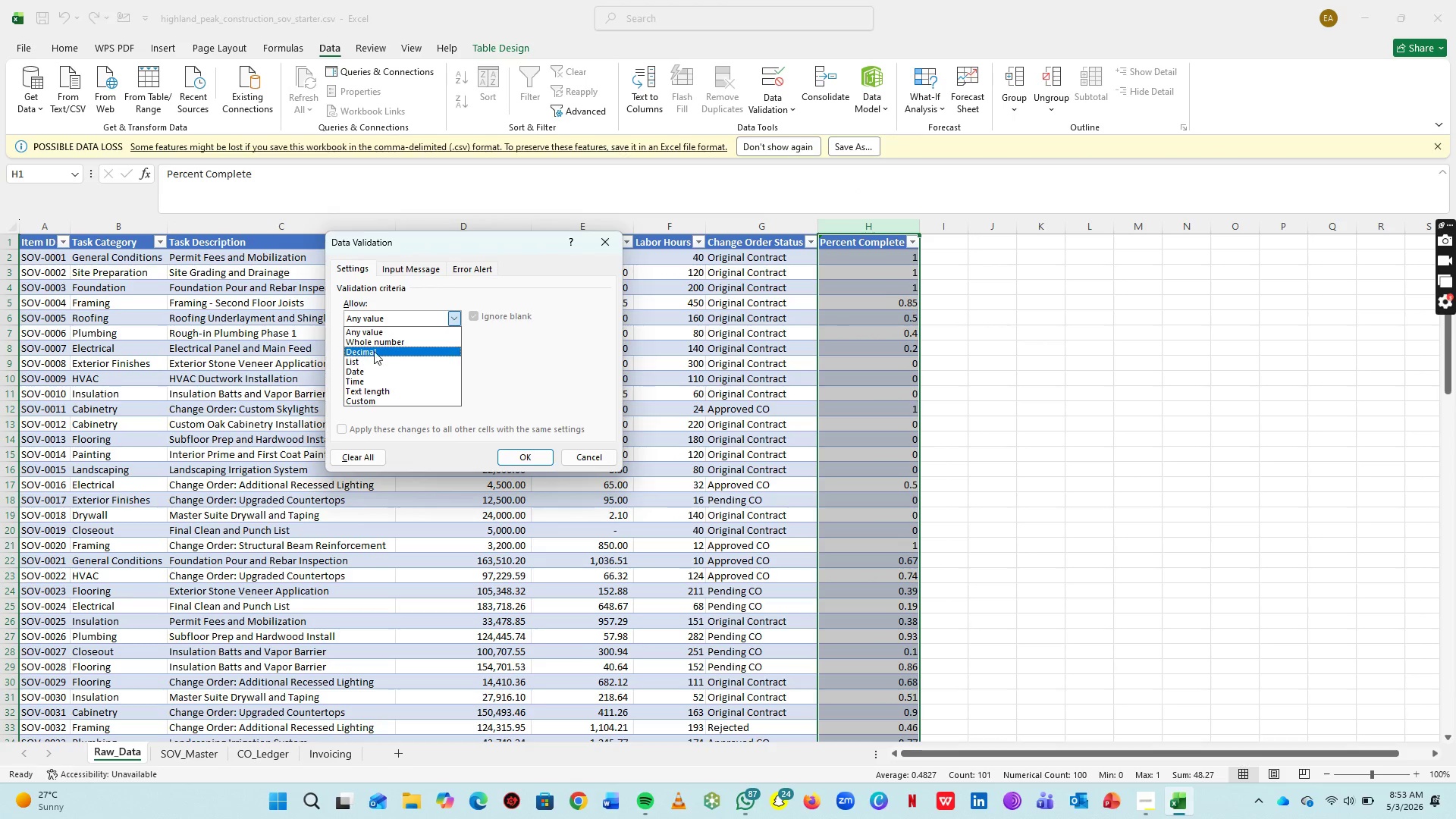 
left_click([374, 350])
 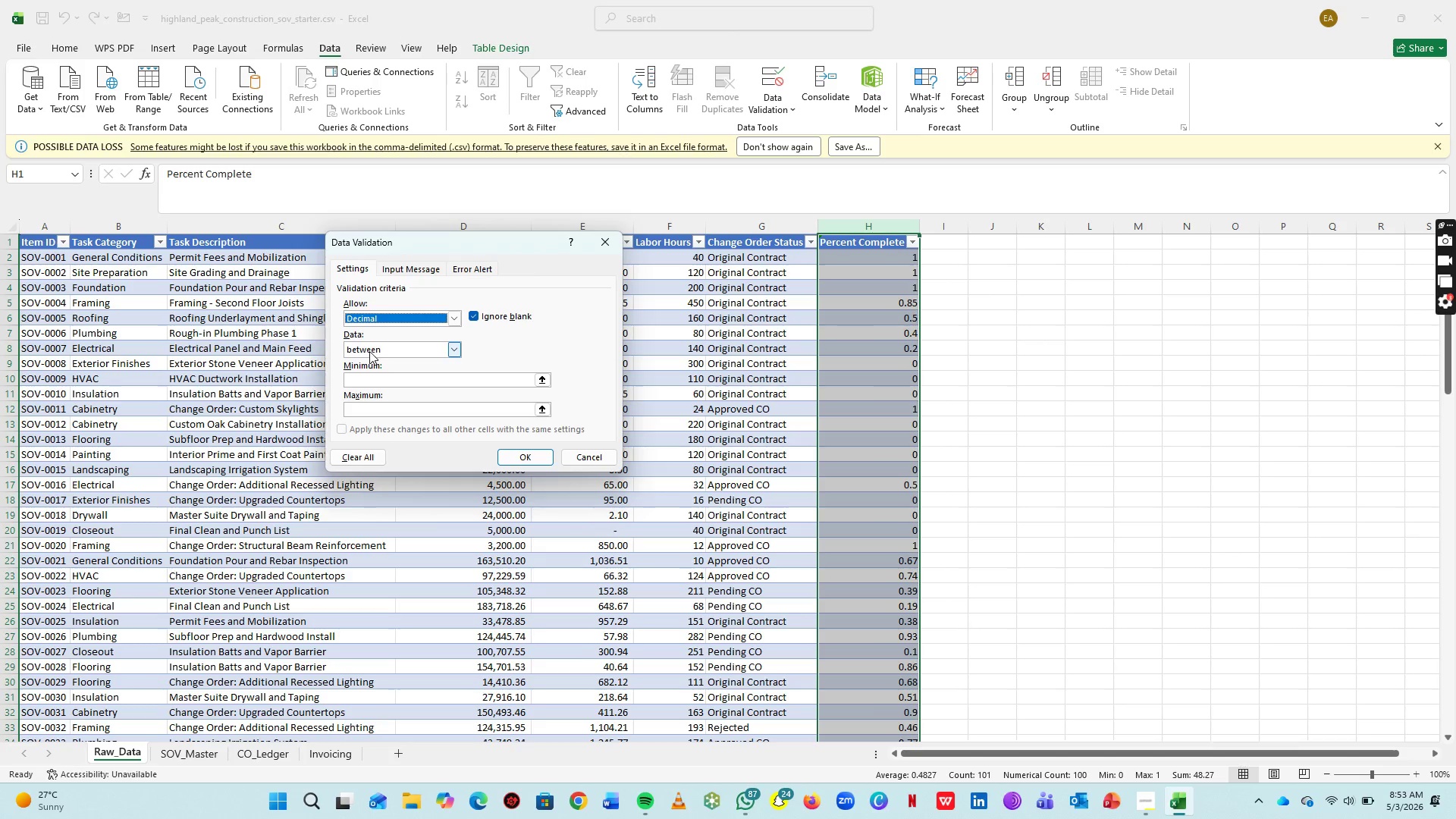 
left_click([372, 381])
 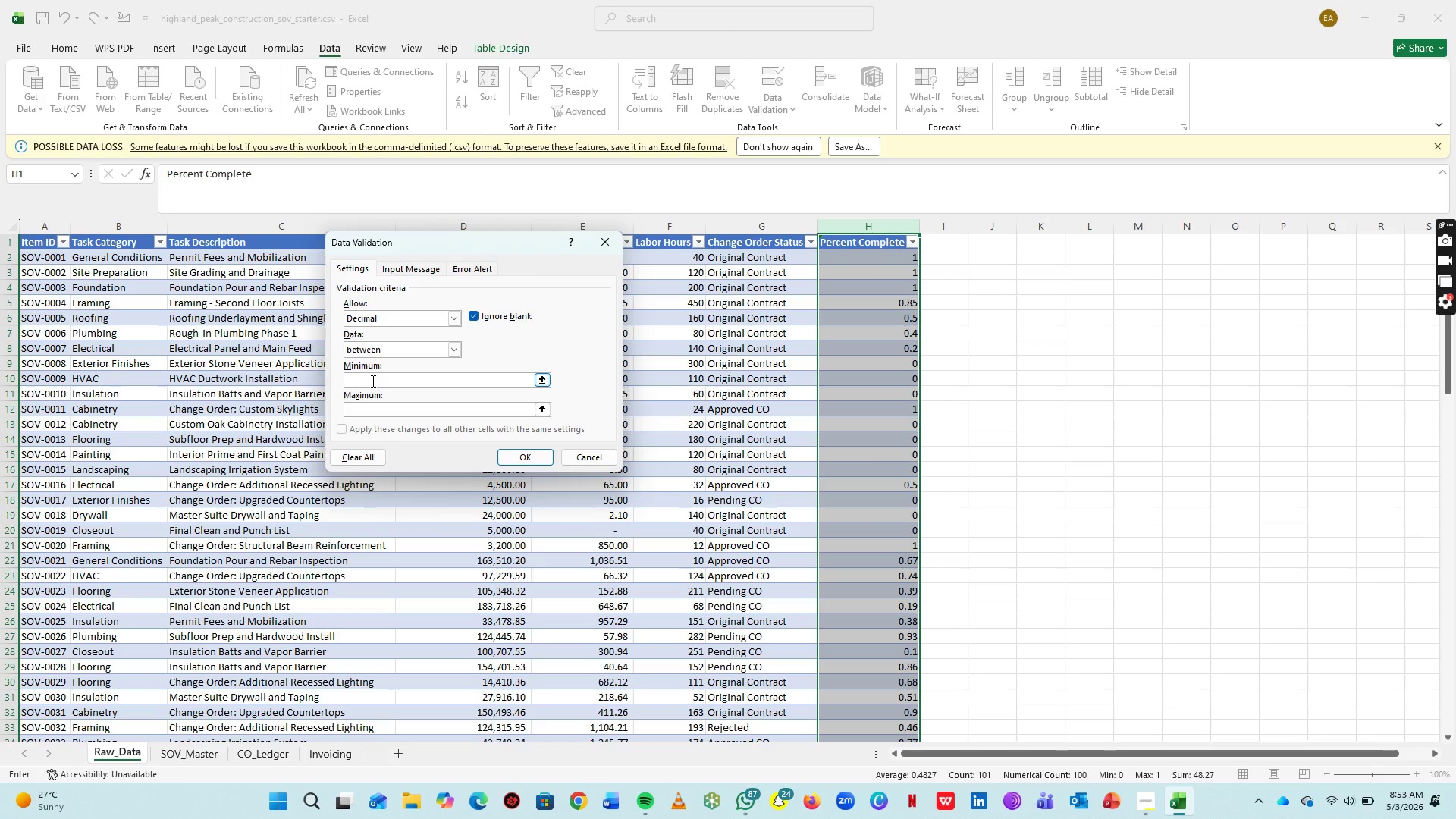 
key(0)
 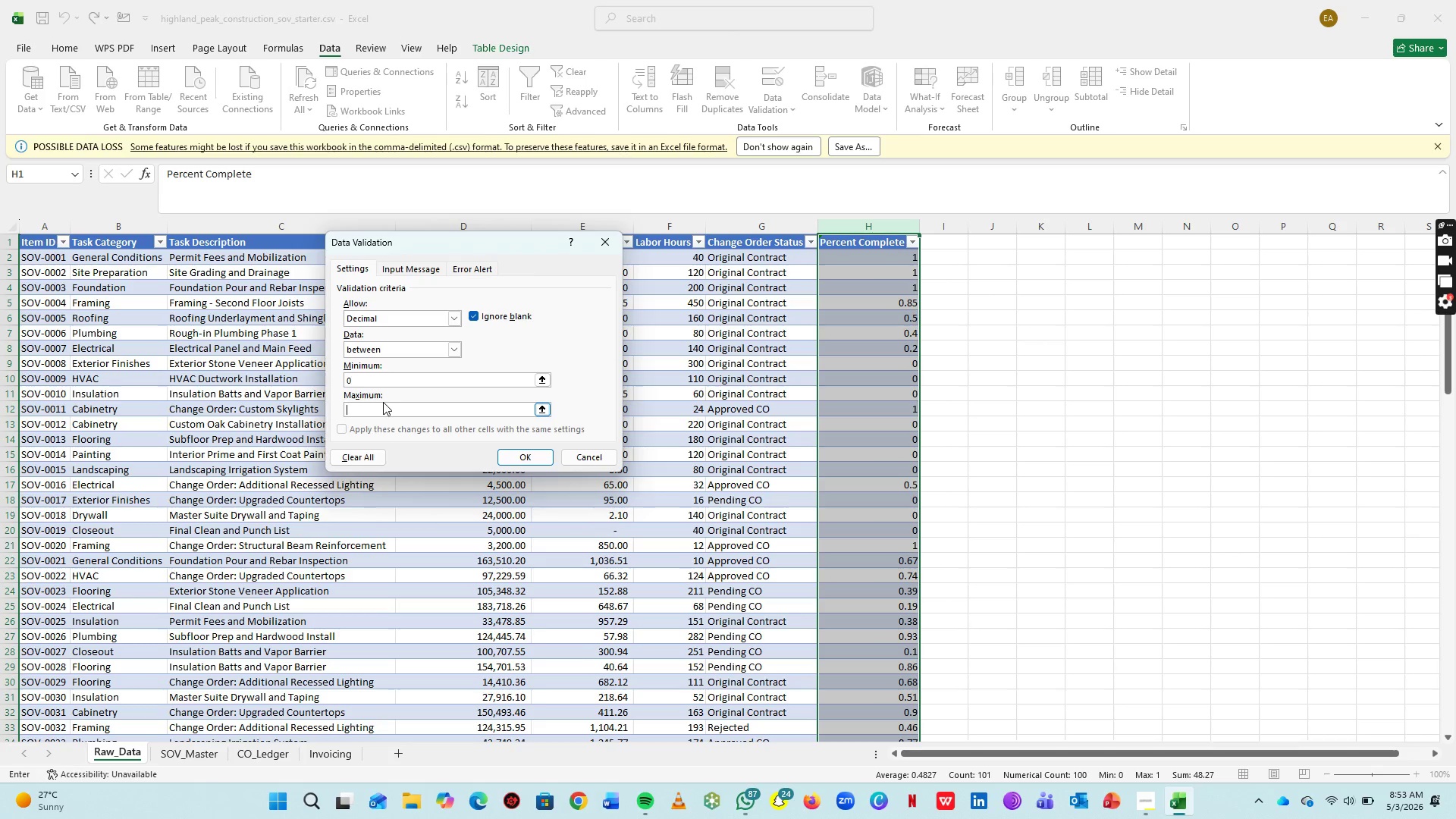 
left_click([383, 402])
 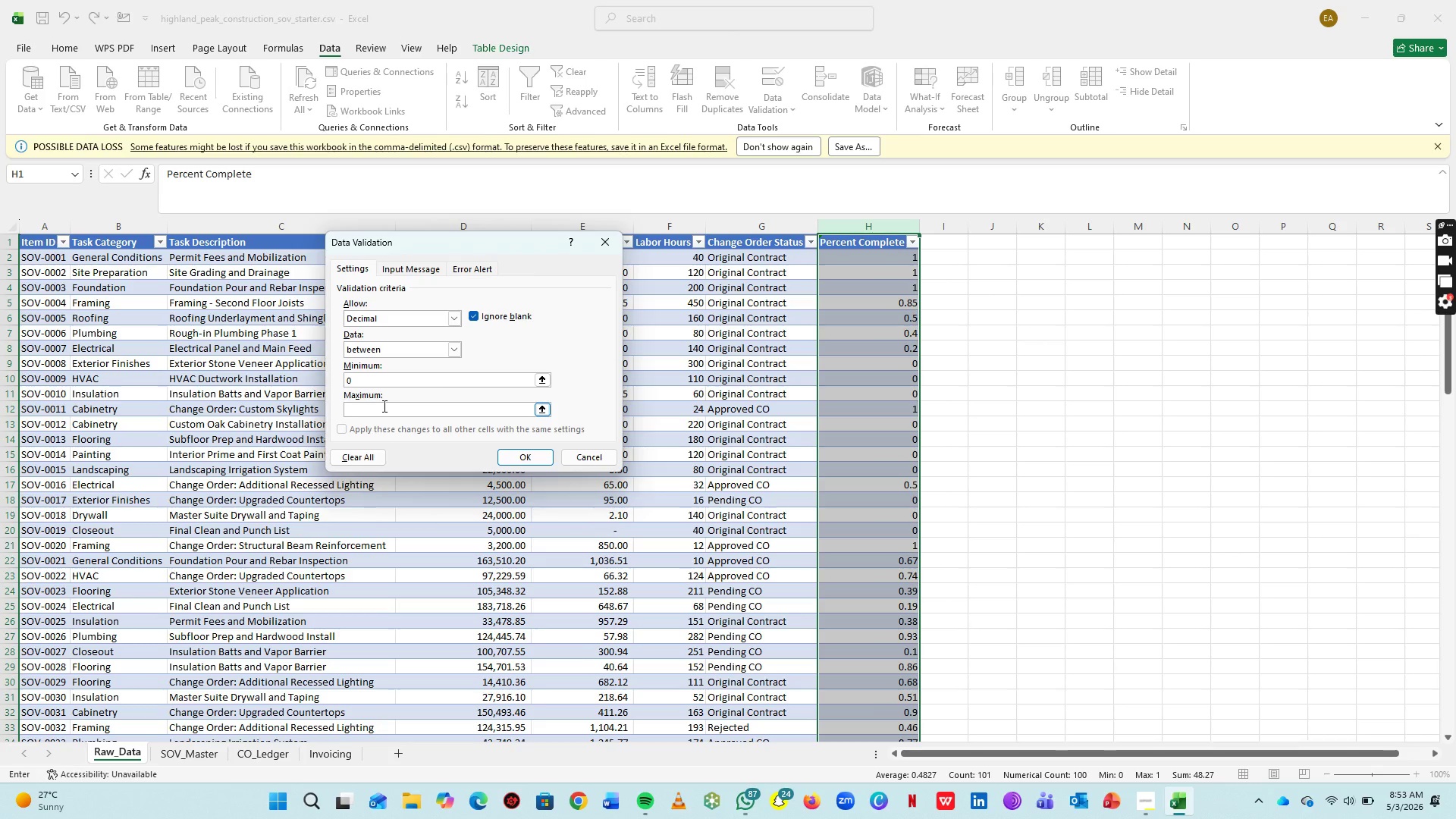 
key(1)
 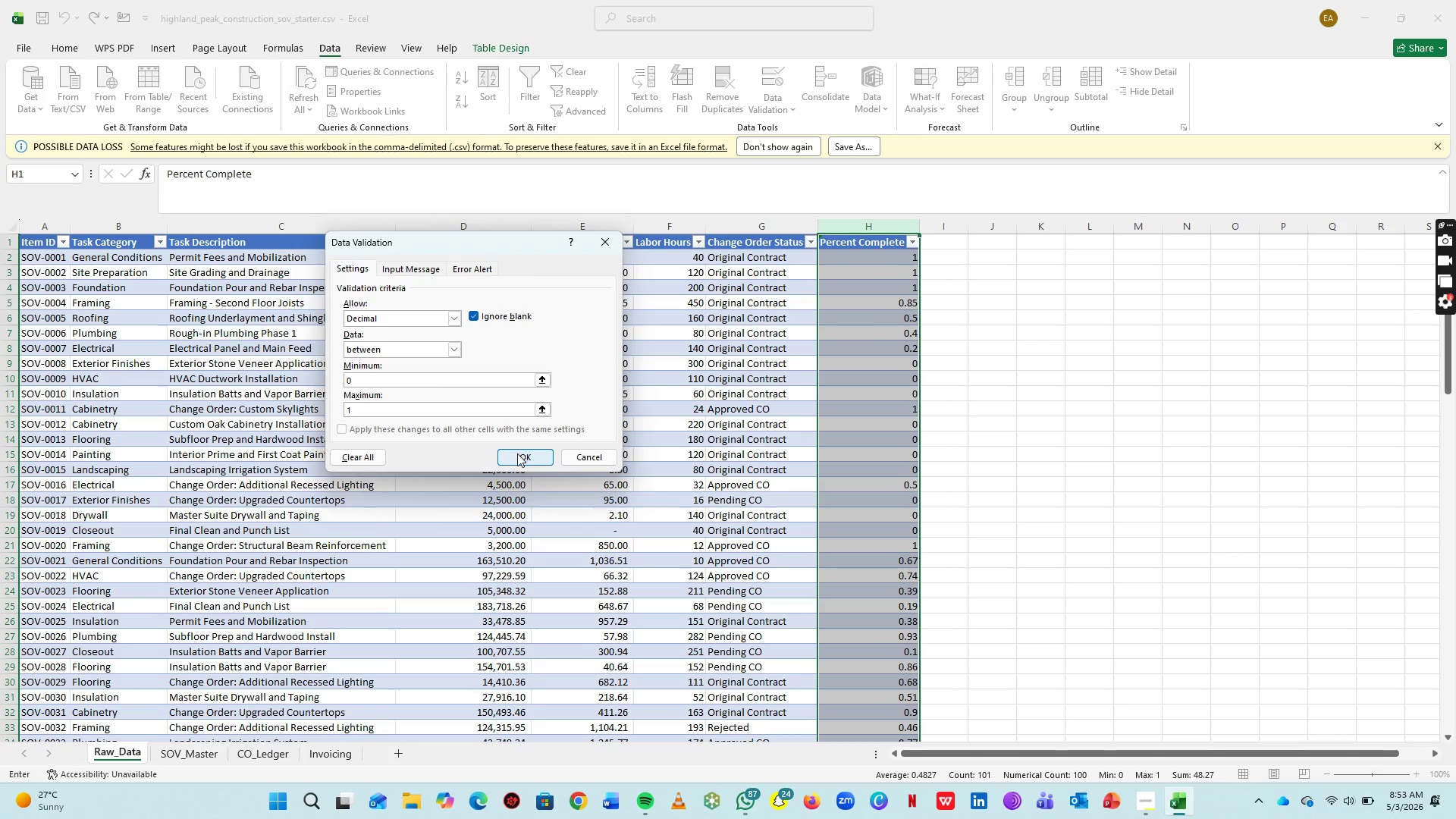 
left_click([517, 453])
 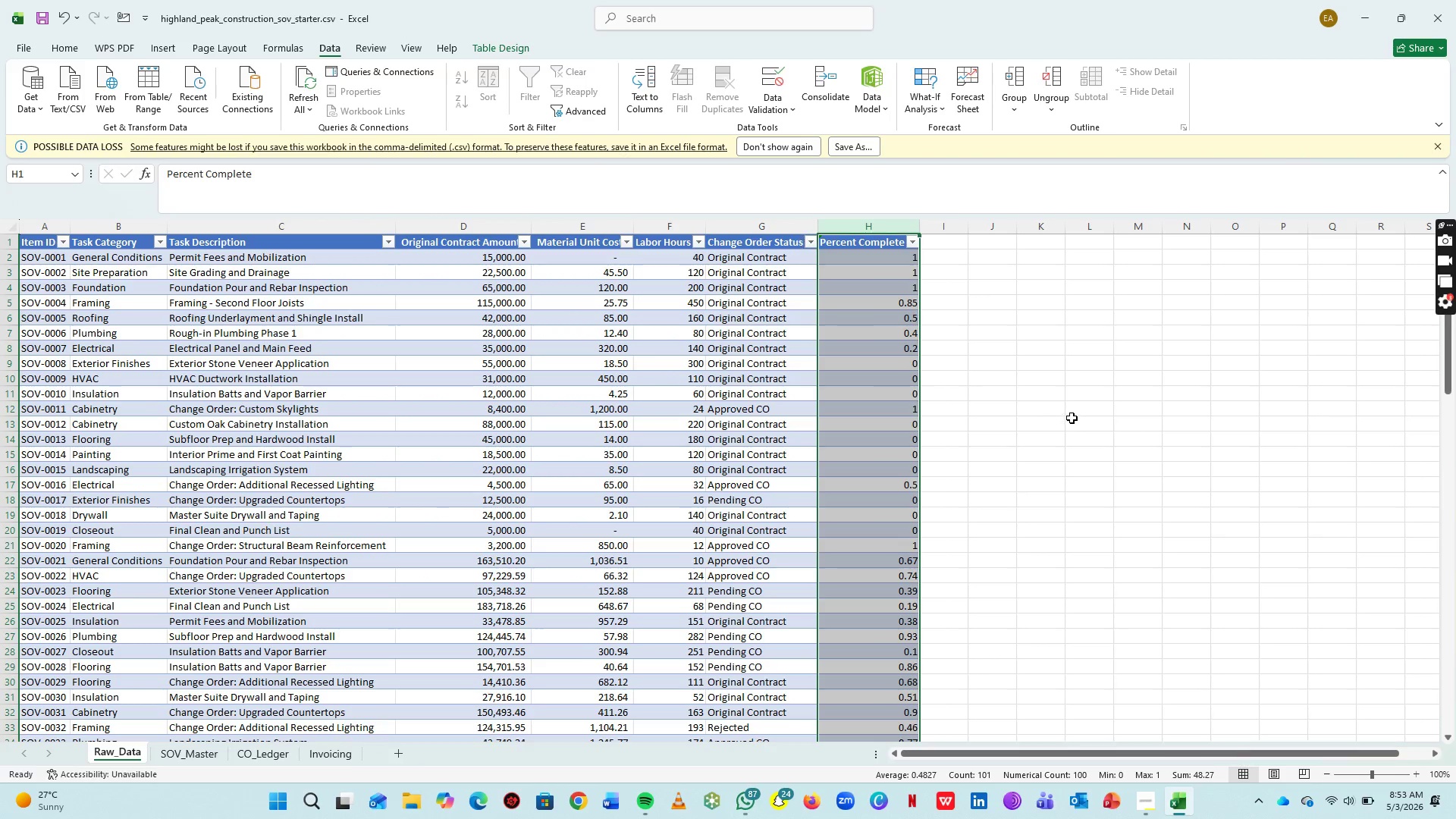 
left_click([1072, 418])
 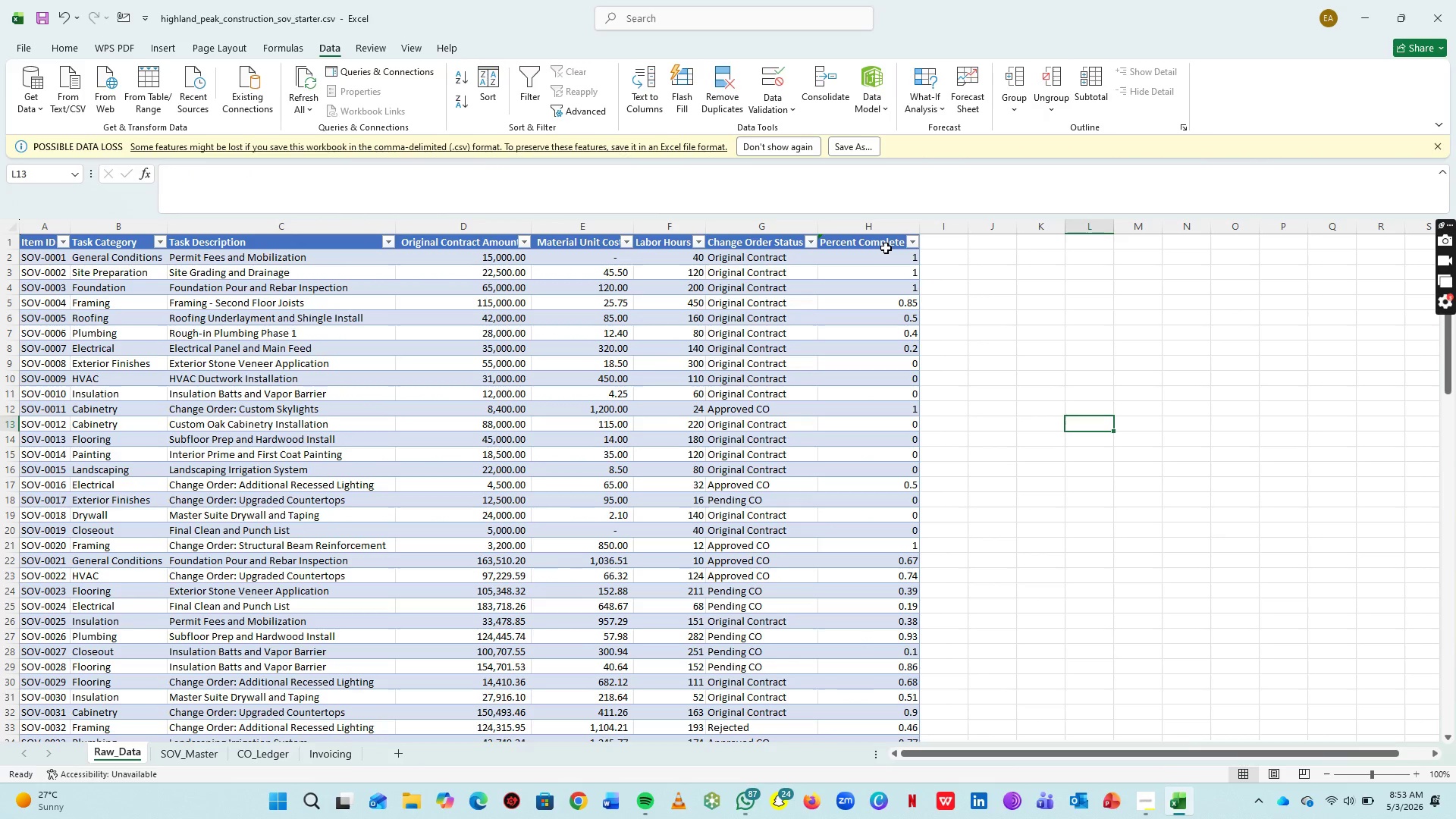 
left_click([886, 241])
 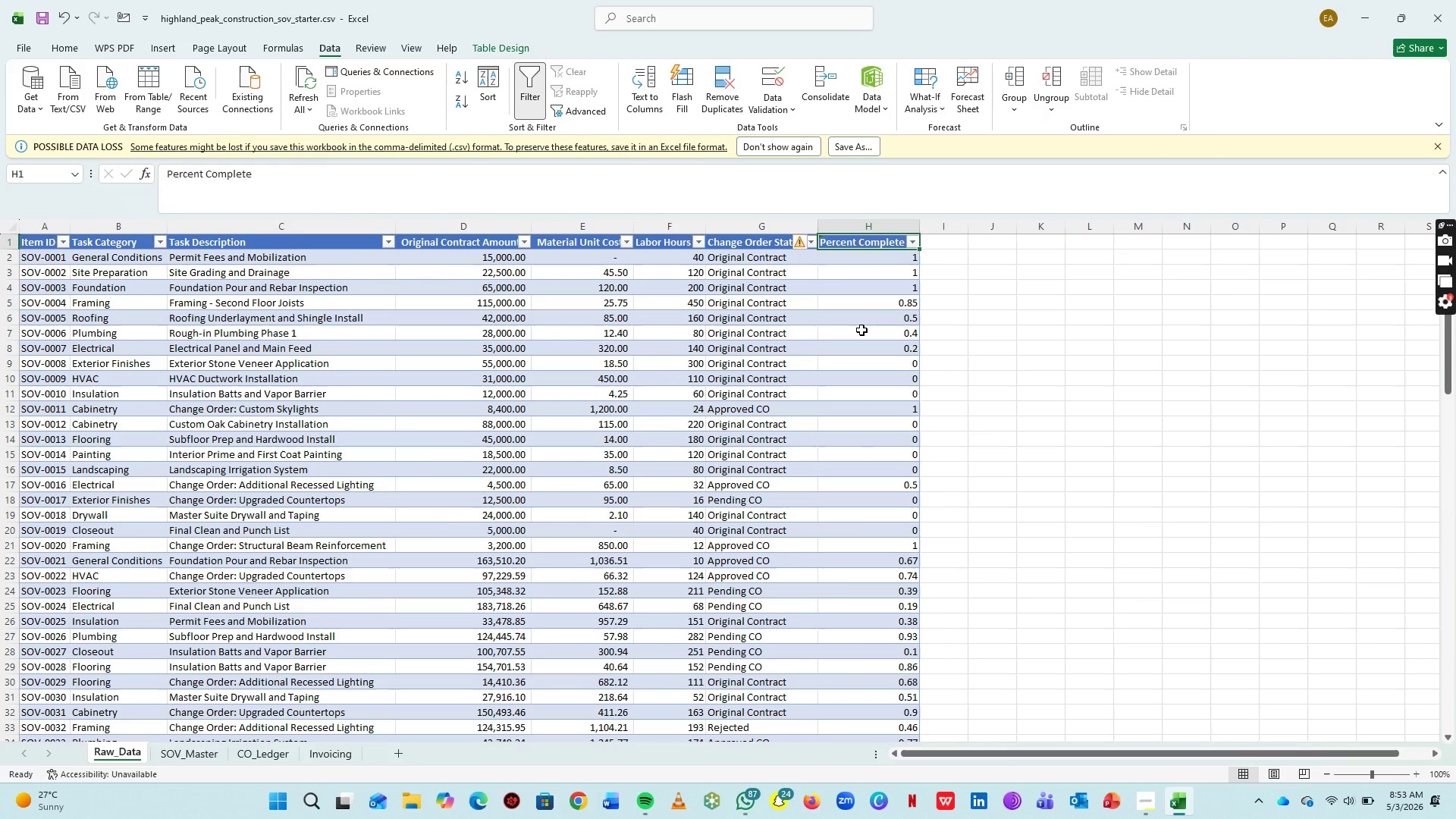 
left_click([861, 330])
 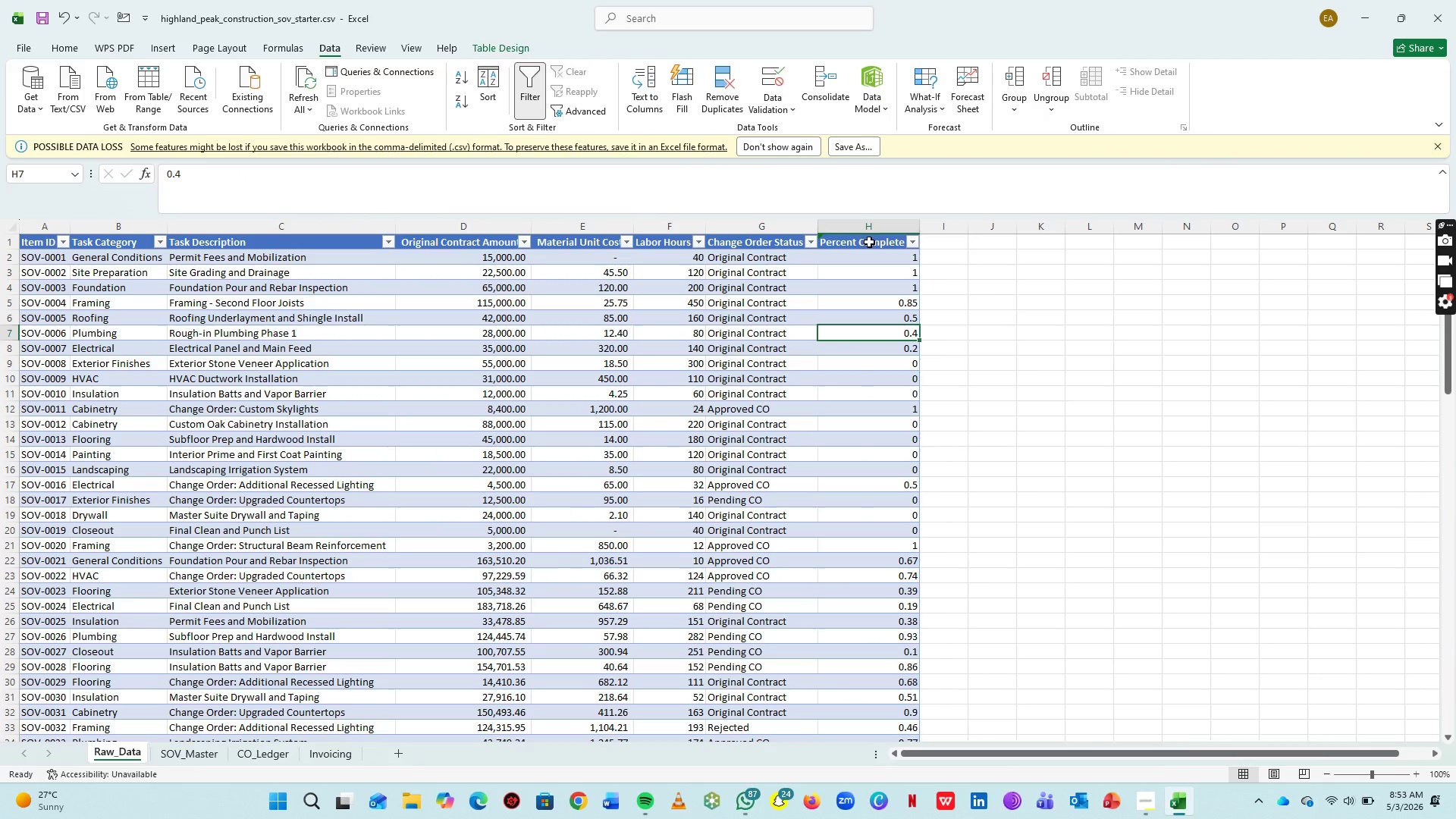 
left_click([869, 242])
 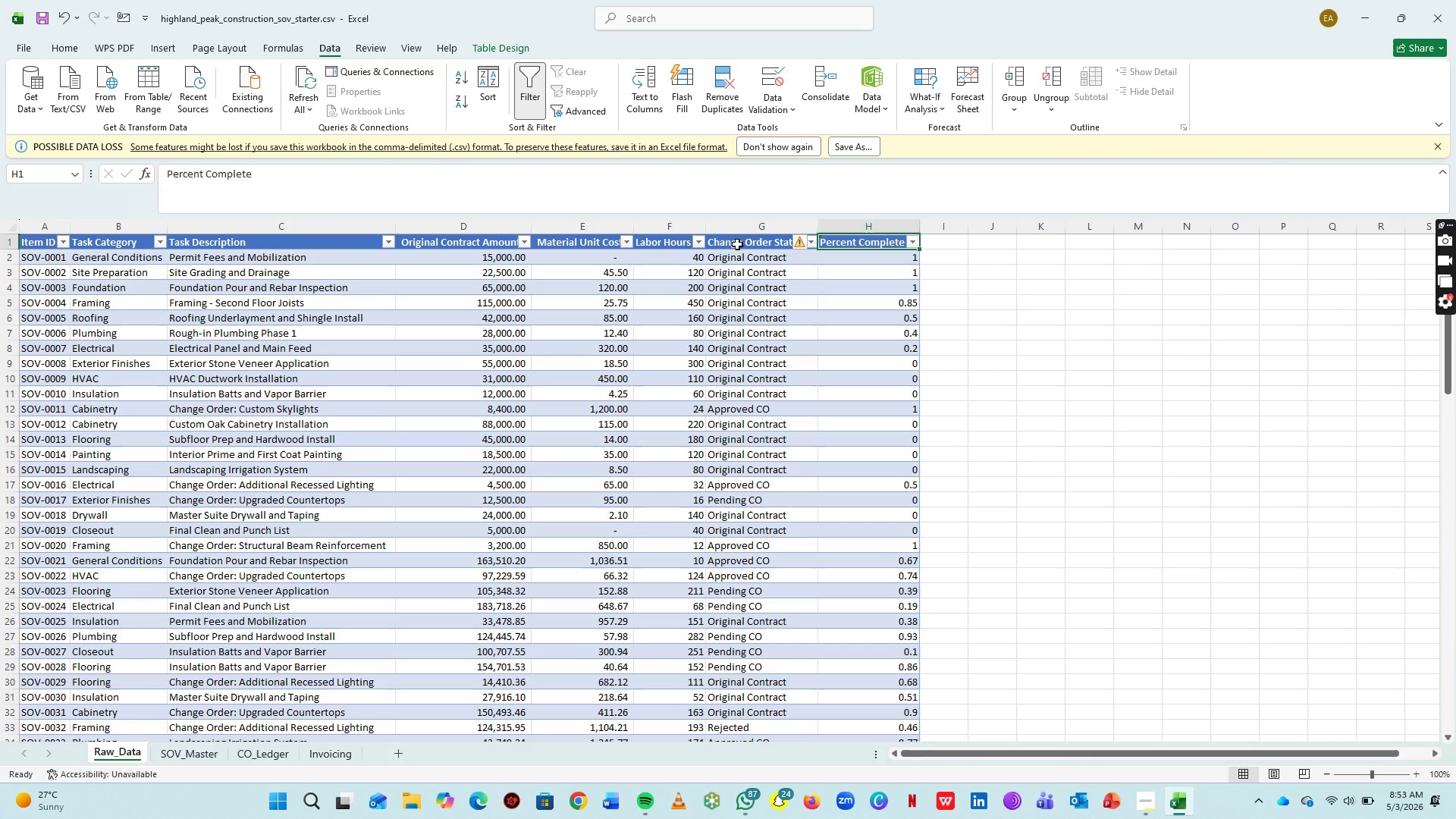 
left_click([737, 244])
 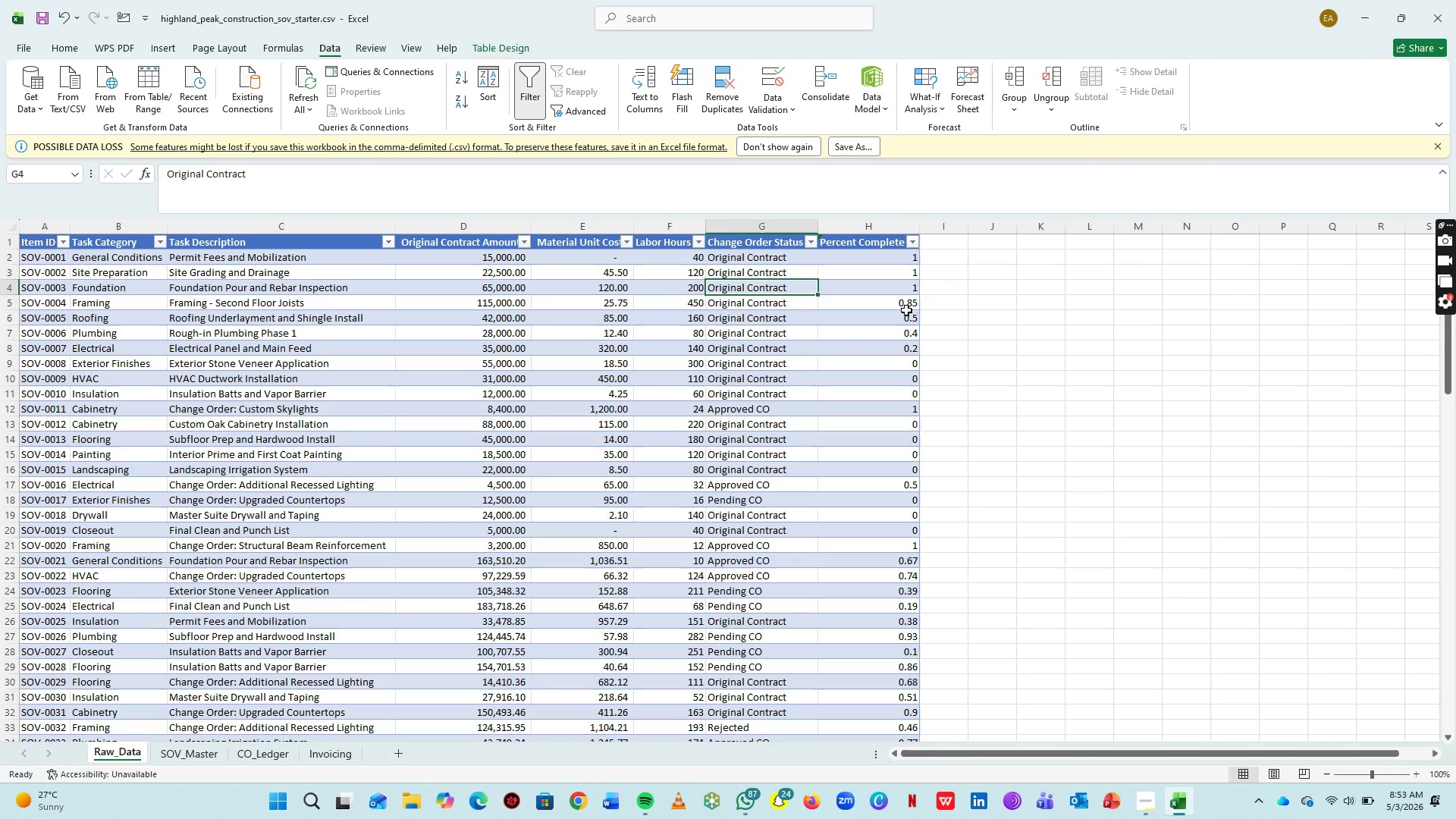 
double_click([924, 306])
 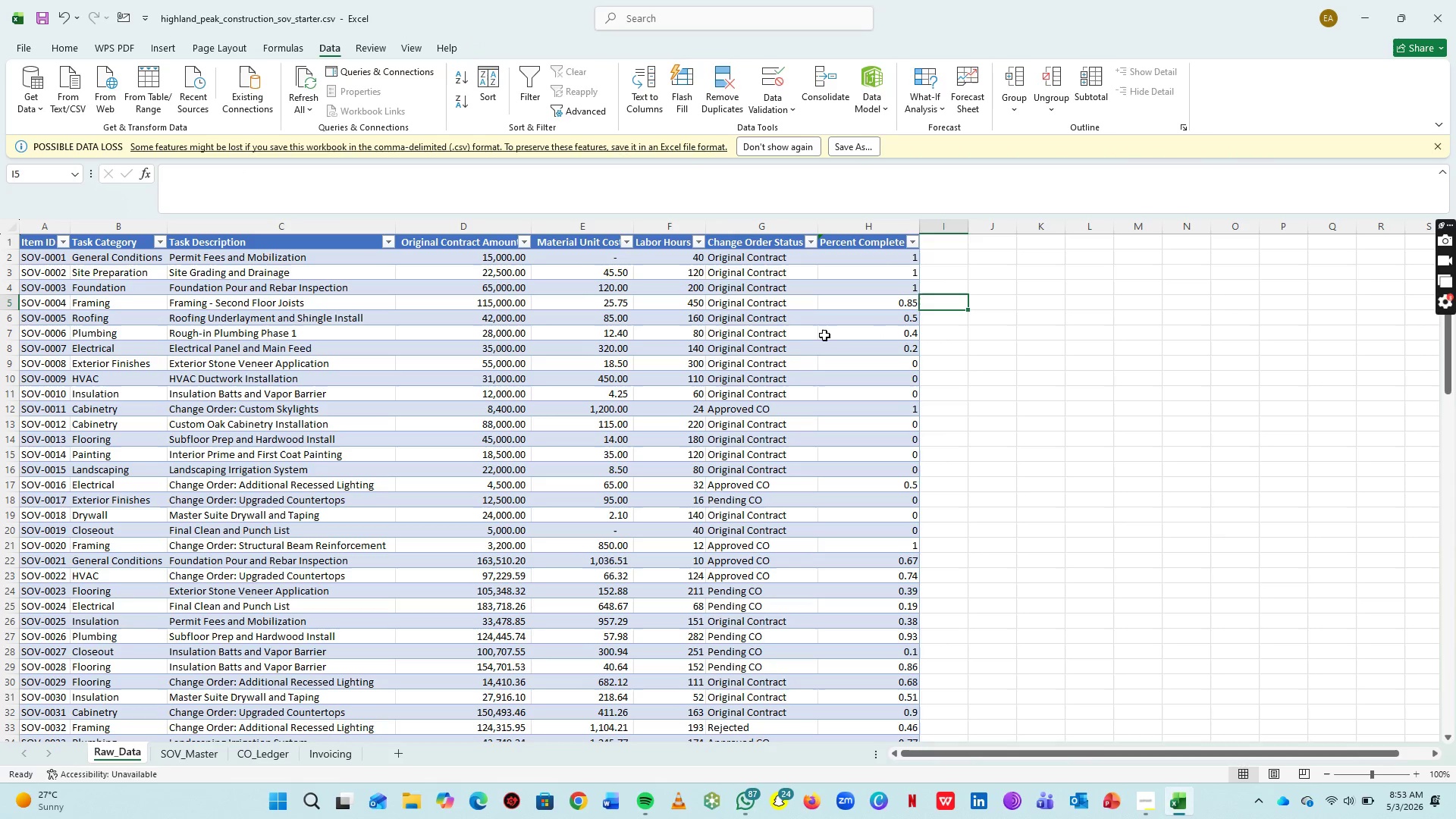 
wait(7.34)
 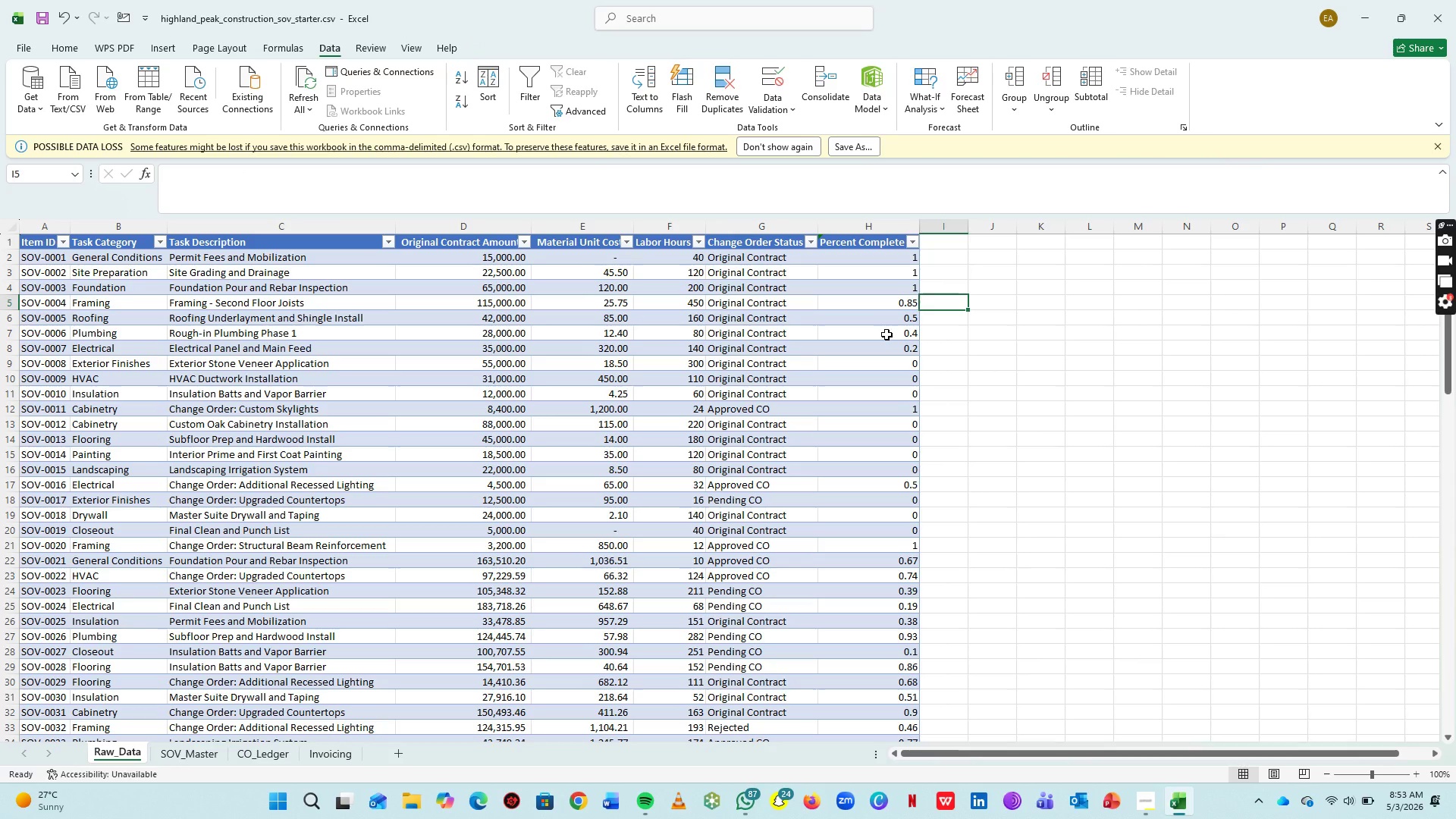 
left_click([1139, 810])